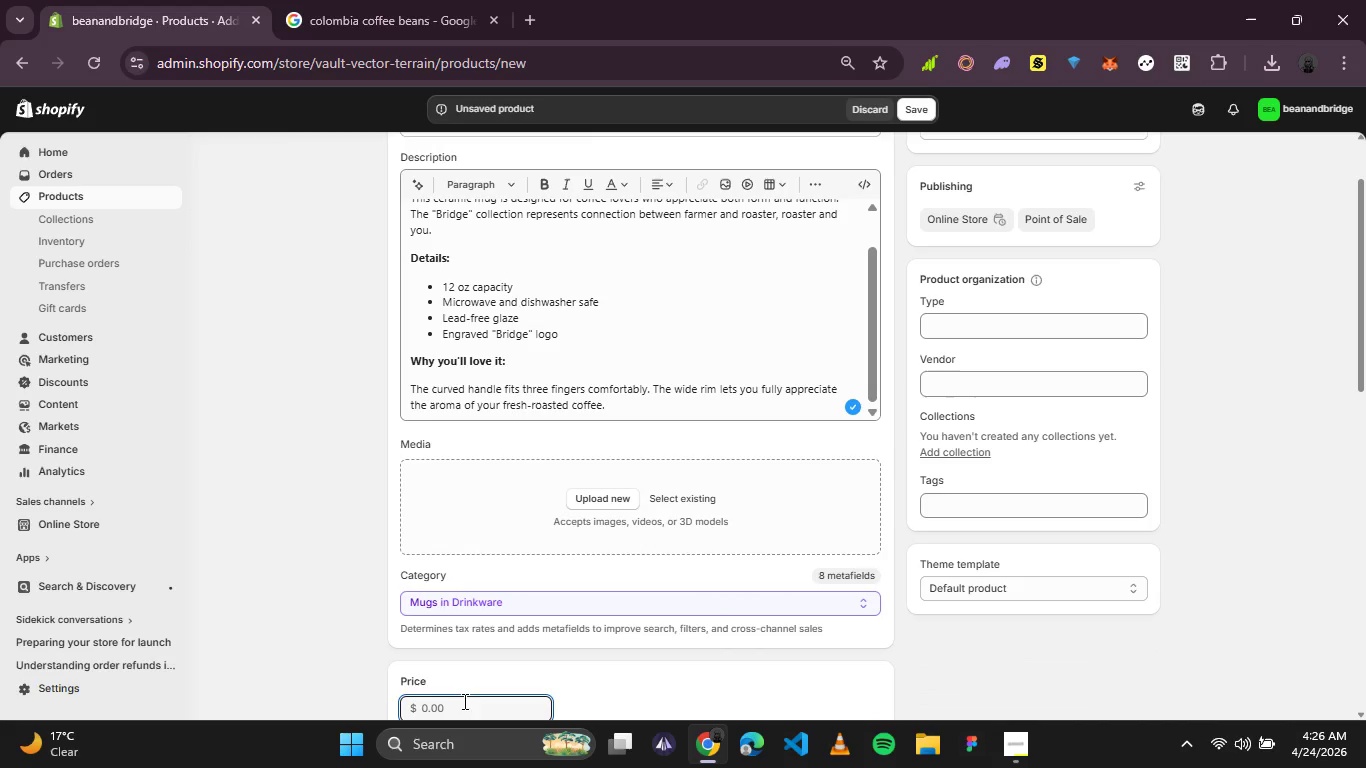 
type(14)
 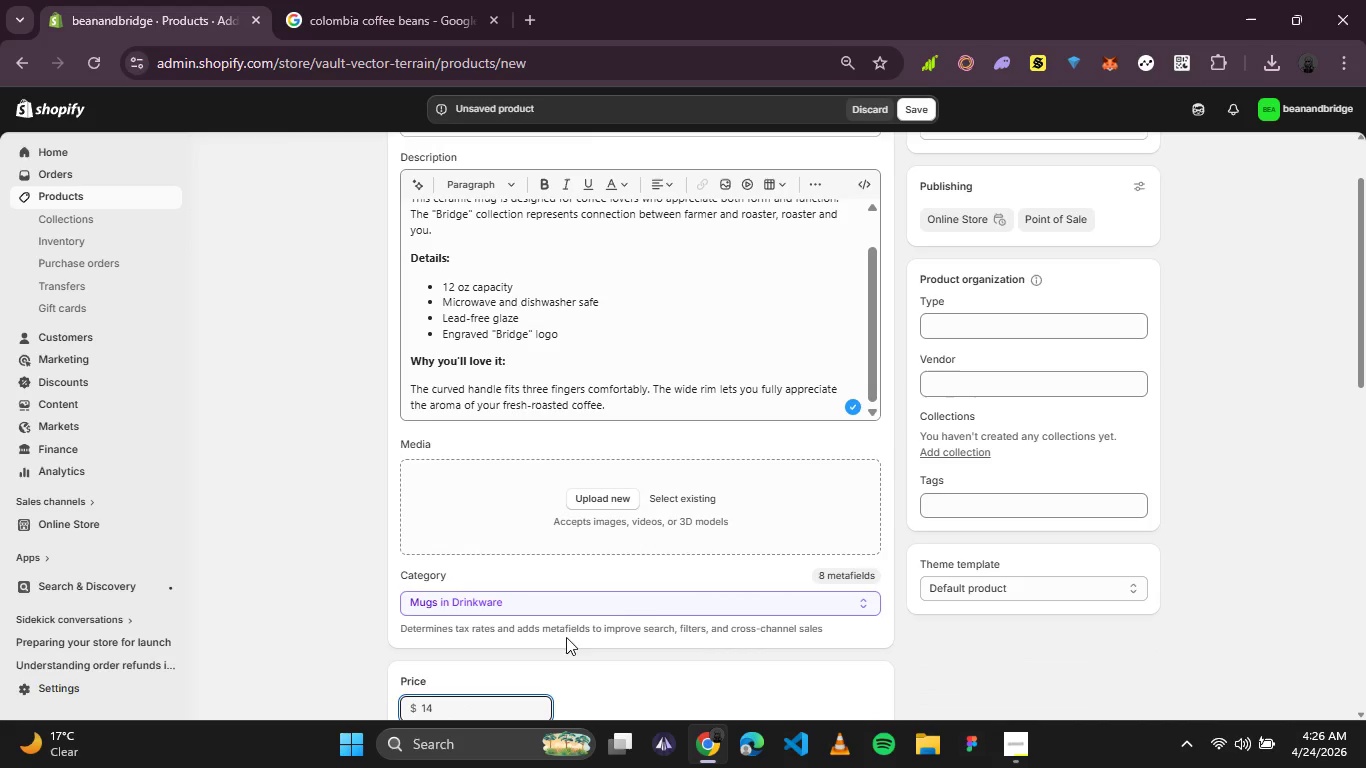 
scroll: coordinate [664, 585], scroll_direction: down, amount: 1.0
 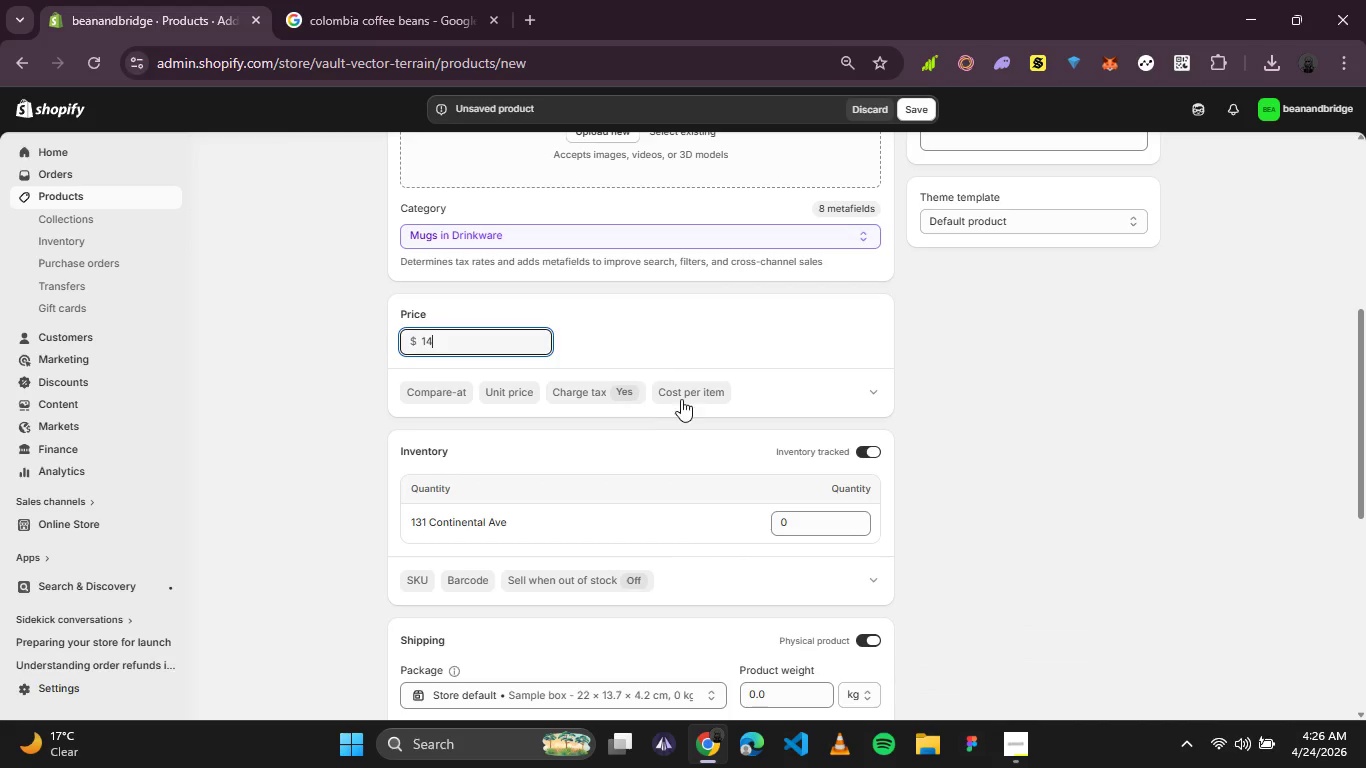 
left_click([682, 397])
 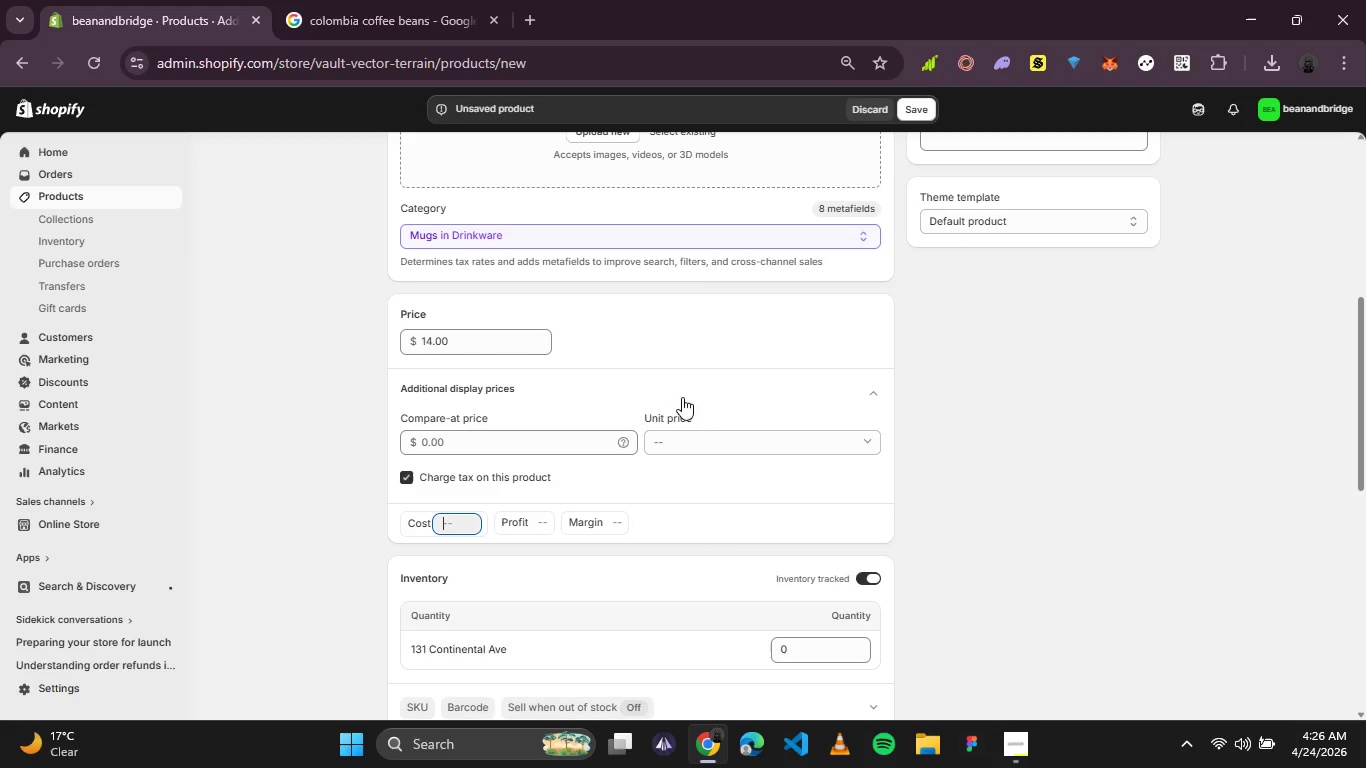 
key(6)
 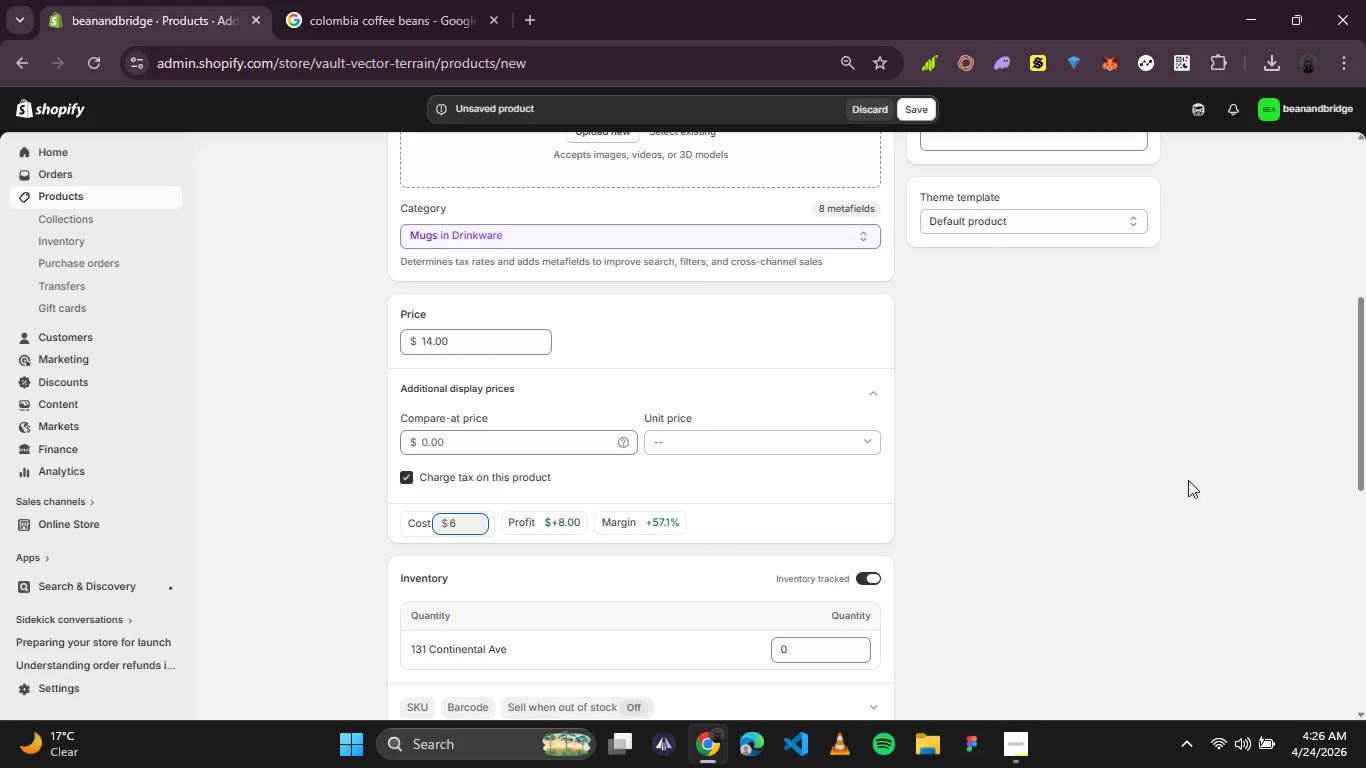 
left_click([1146, 462])
 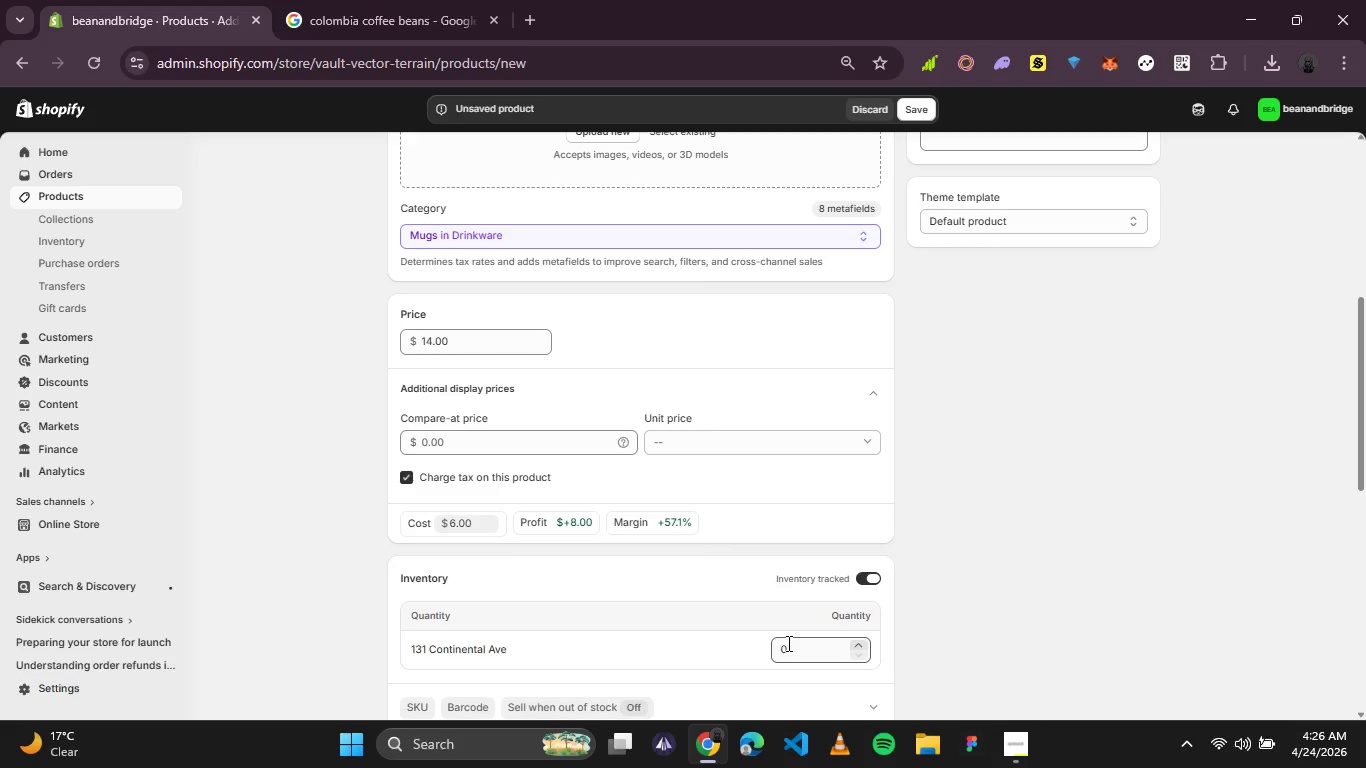 
left_click([787, 643])
 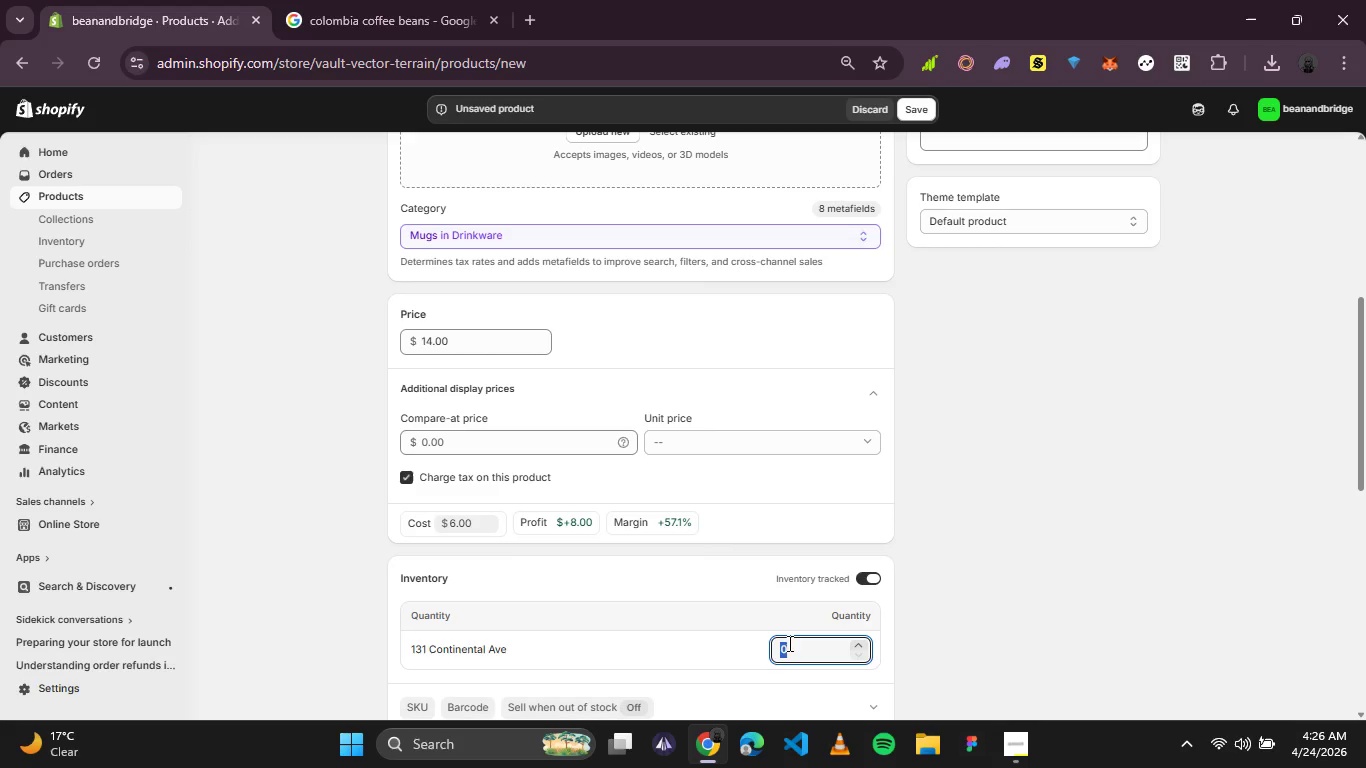 
type(75)
 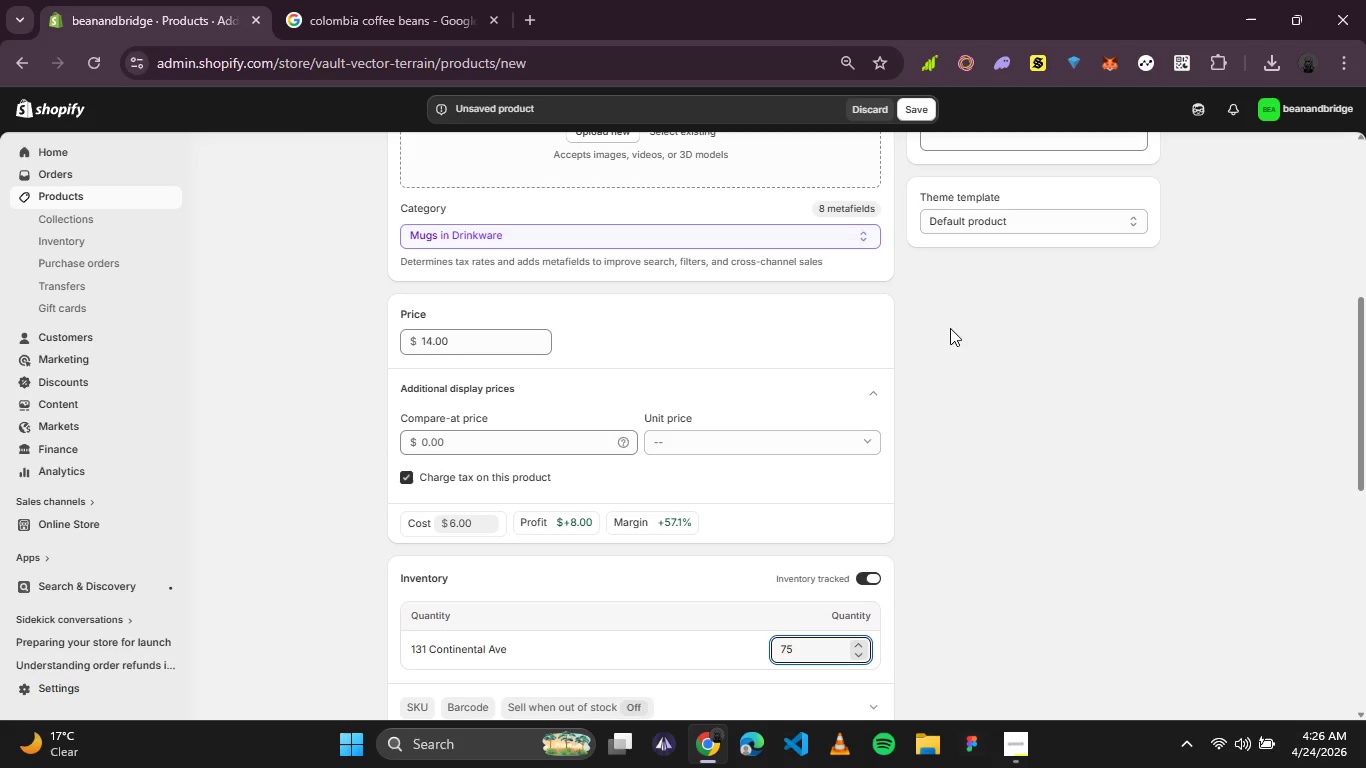 
left_click([970, 328])
 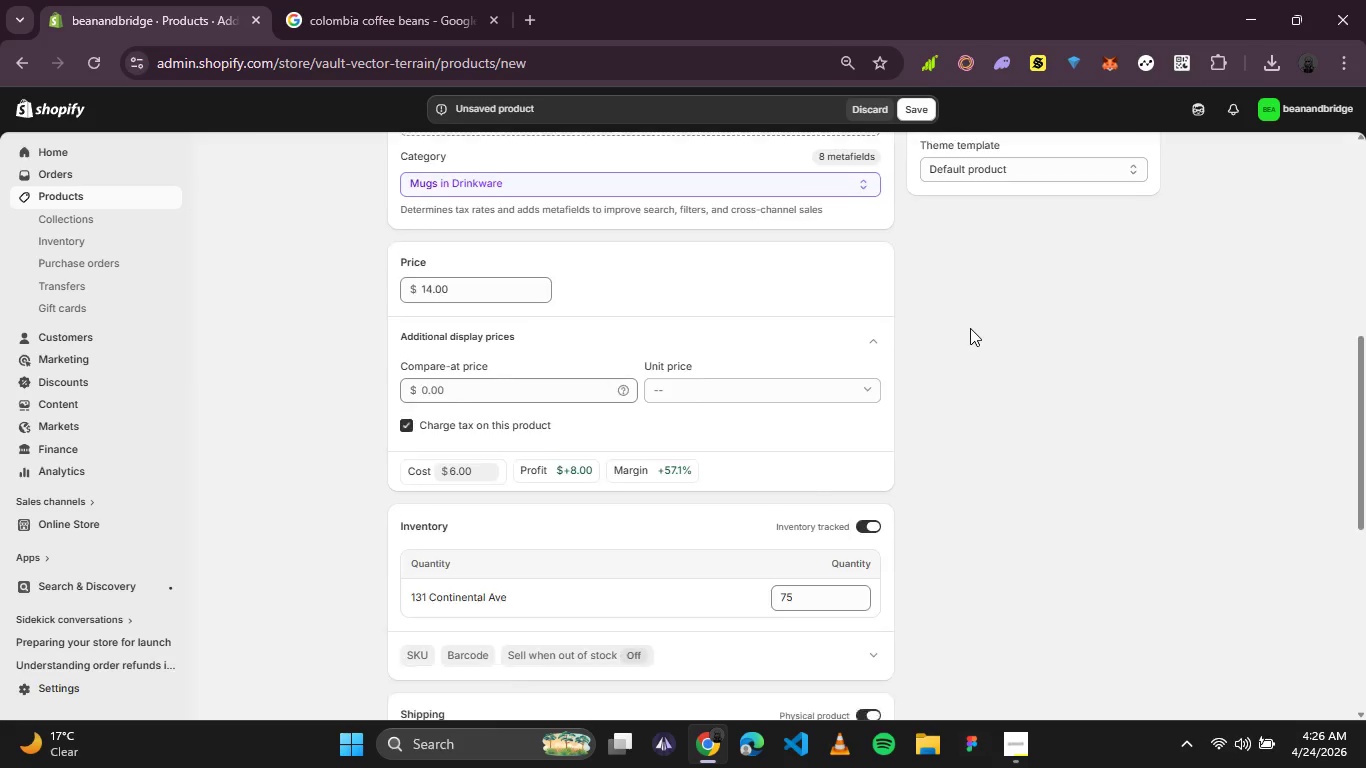 
scroll: coordinate [970, 328], scroll_direction: down, amount: 1.0
 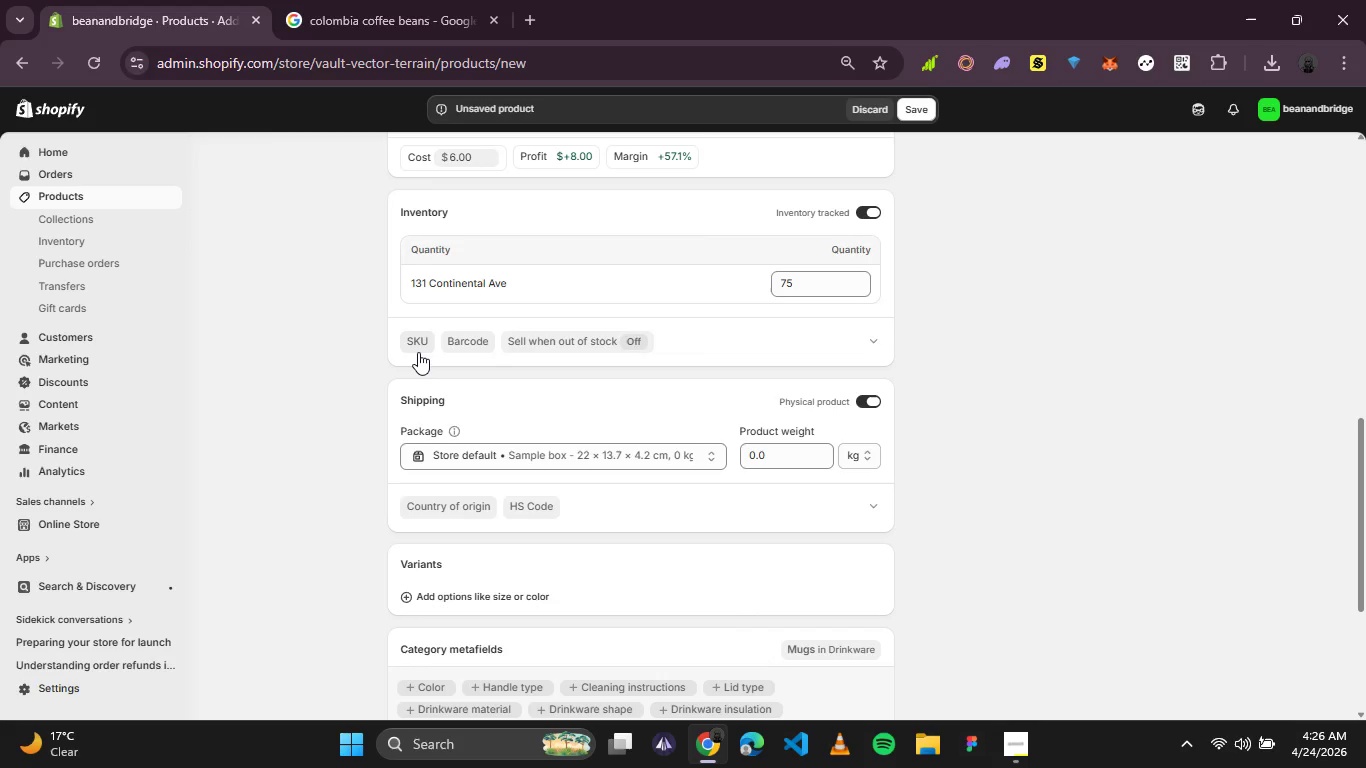 
left_click([414, 348])
 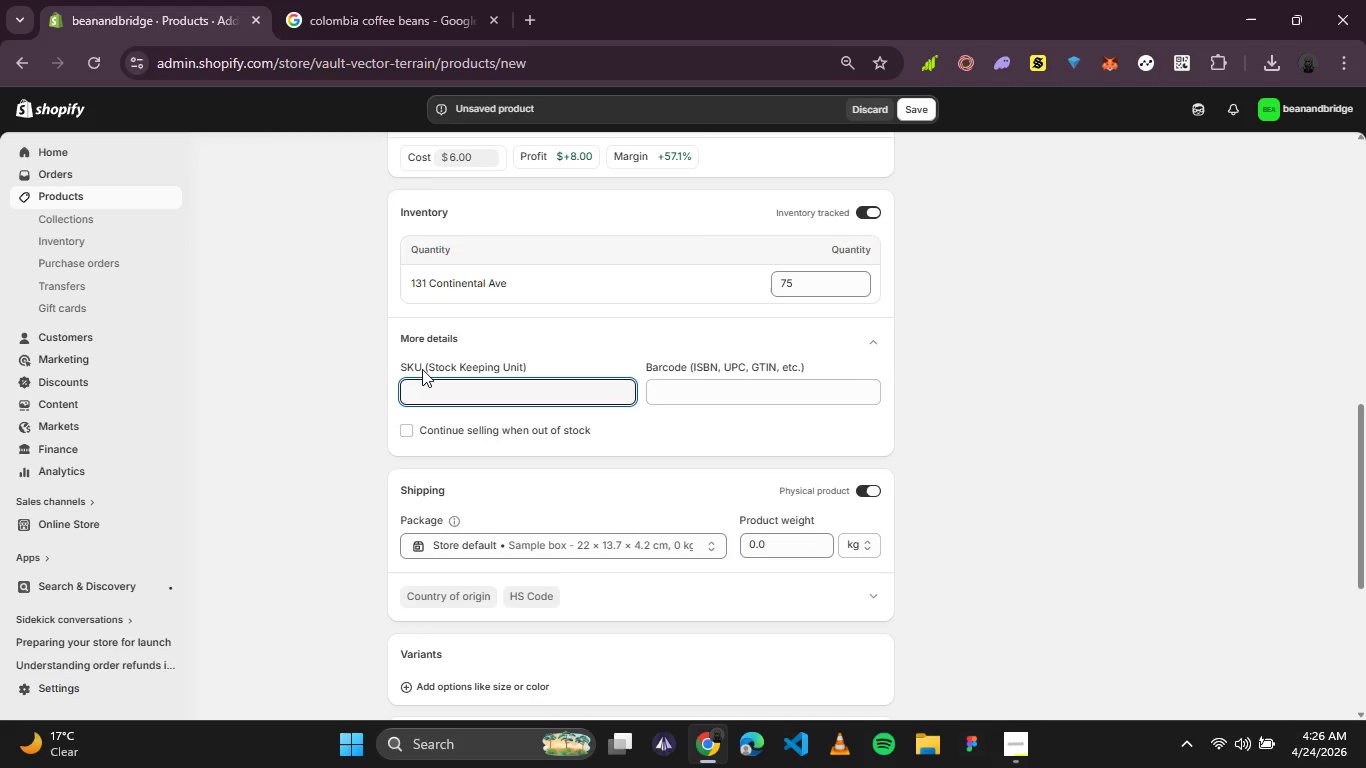 
type(BRIDGE-MUG-01)
 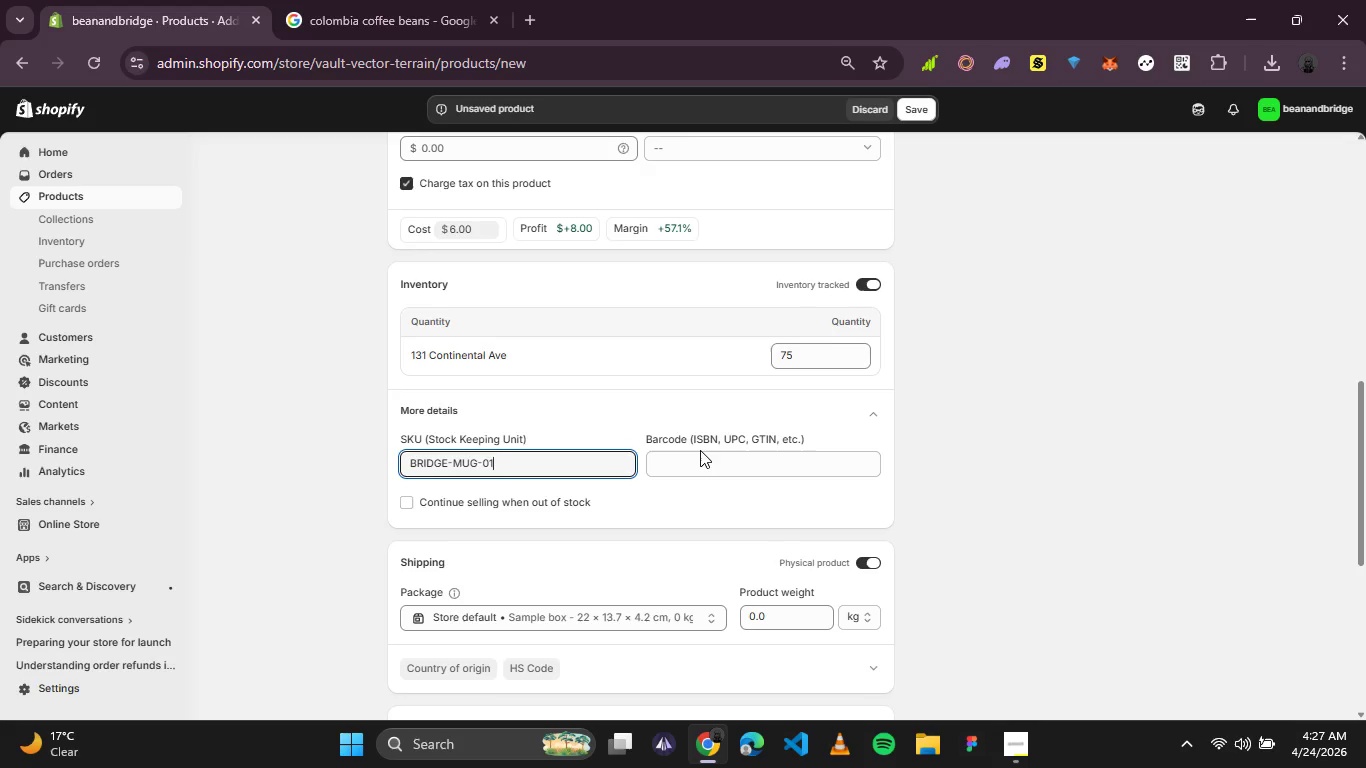 
wait(15.7)
 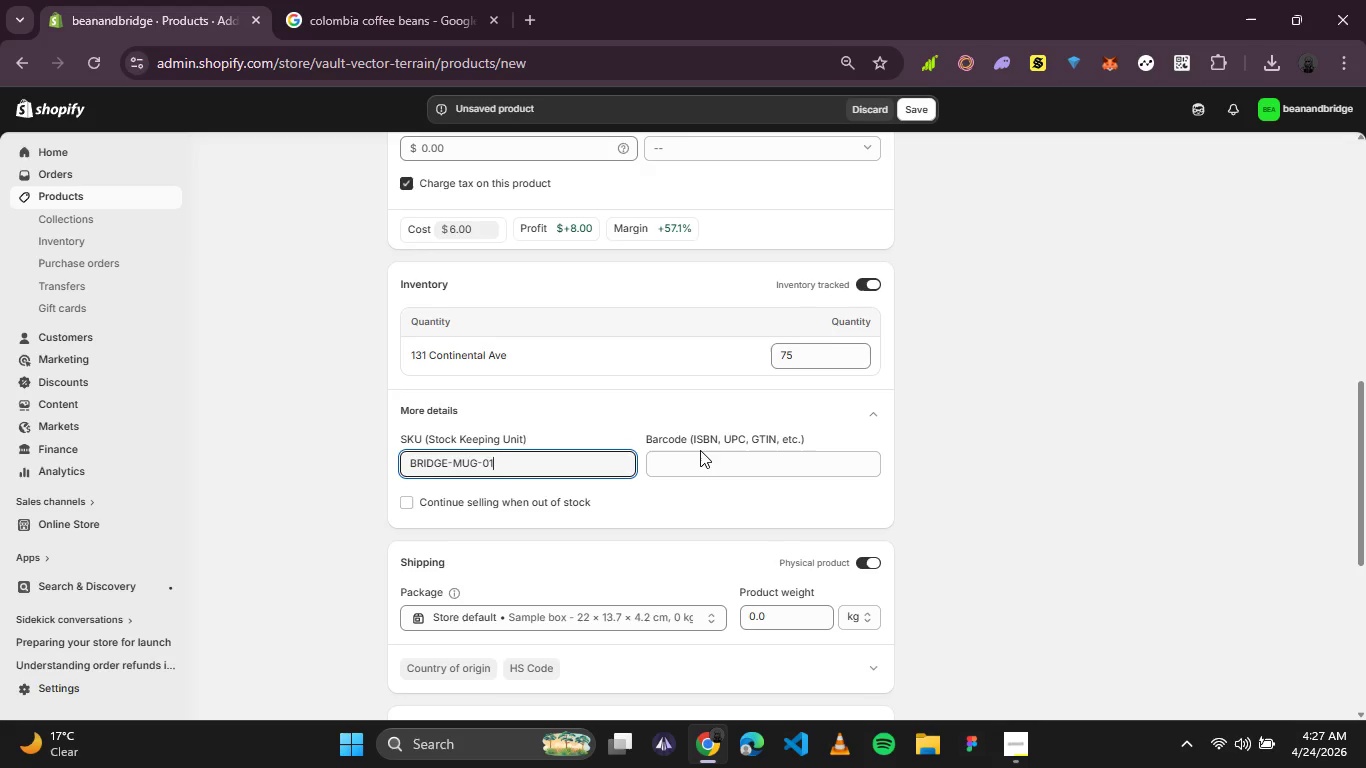 
mouse_move([676, 425])
 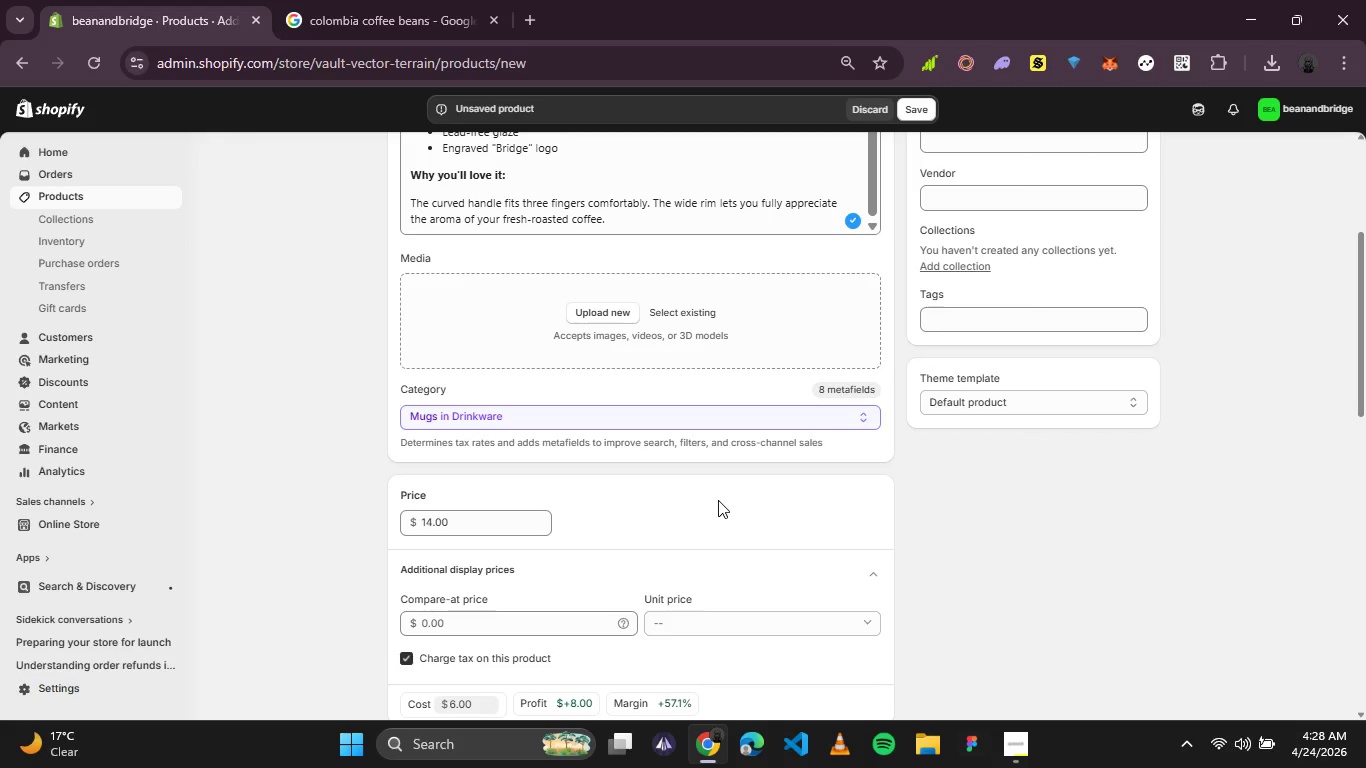 
wait(70.63)
 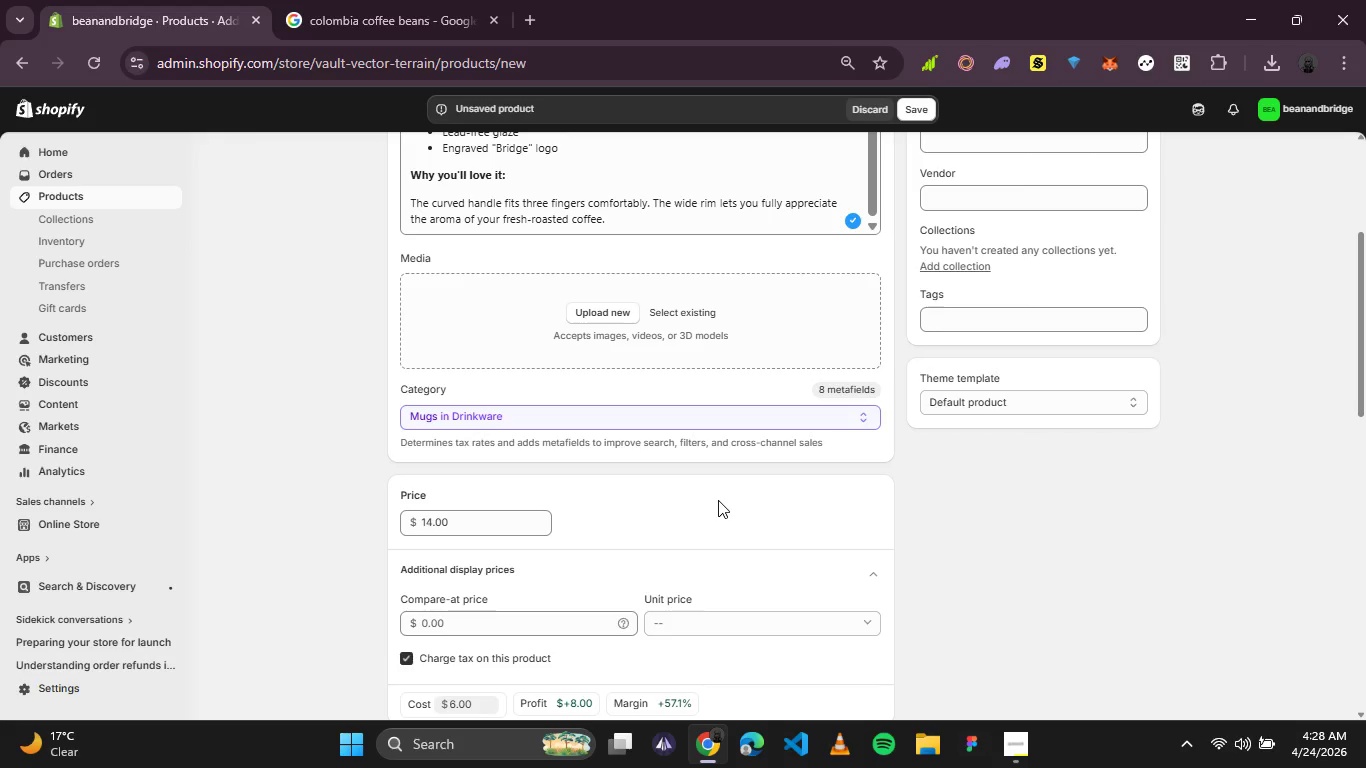 
scroll: coordinate [881, 599], scroll_direction: down, amount: 2.0
 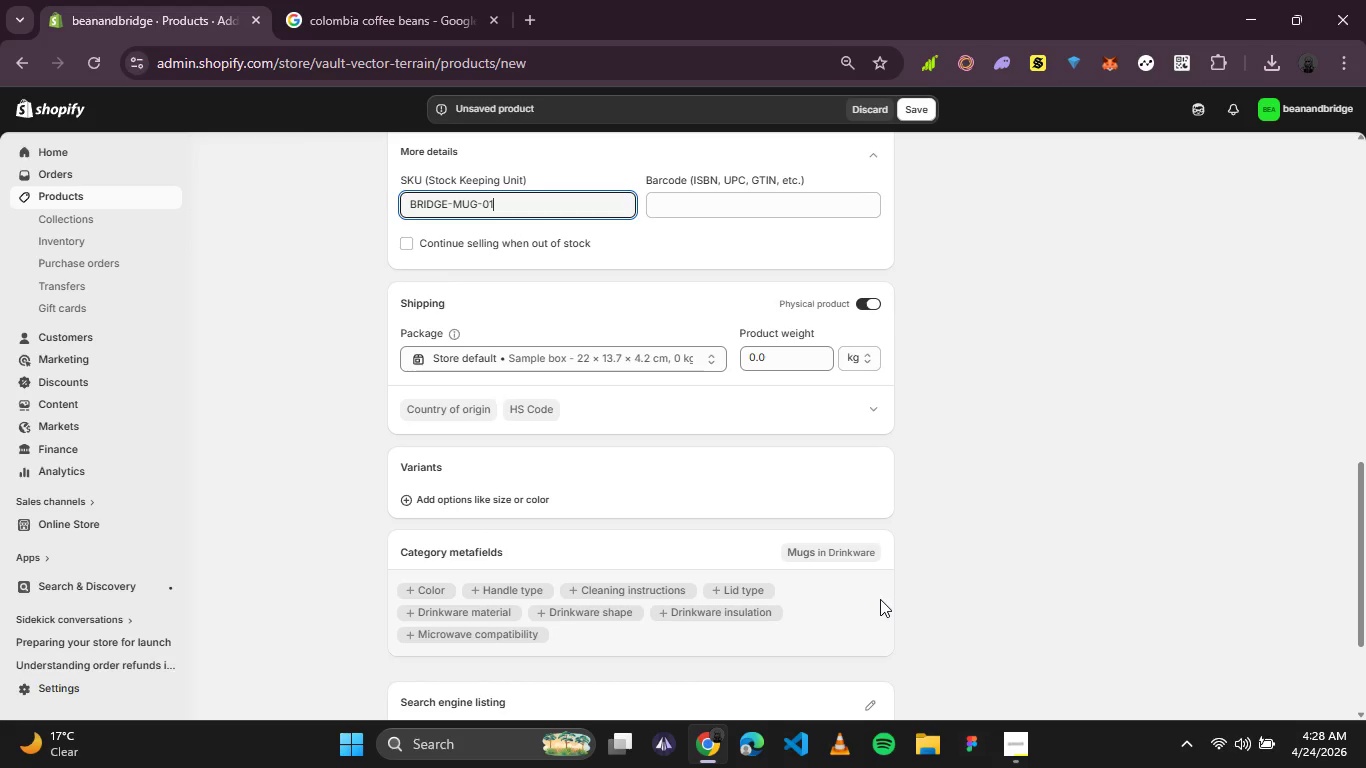 
scroll: coordinate [912, 435], scroll_direction: up, amount: 4.0
 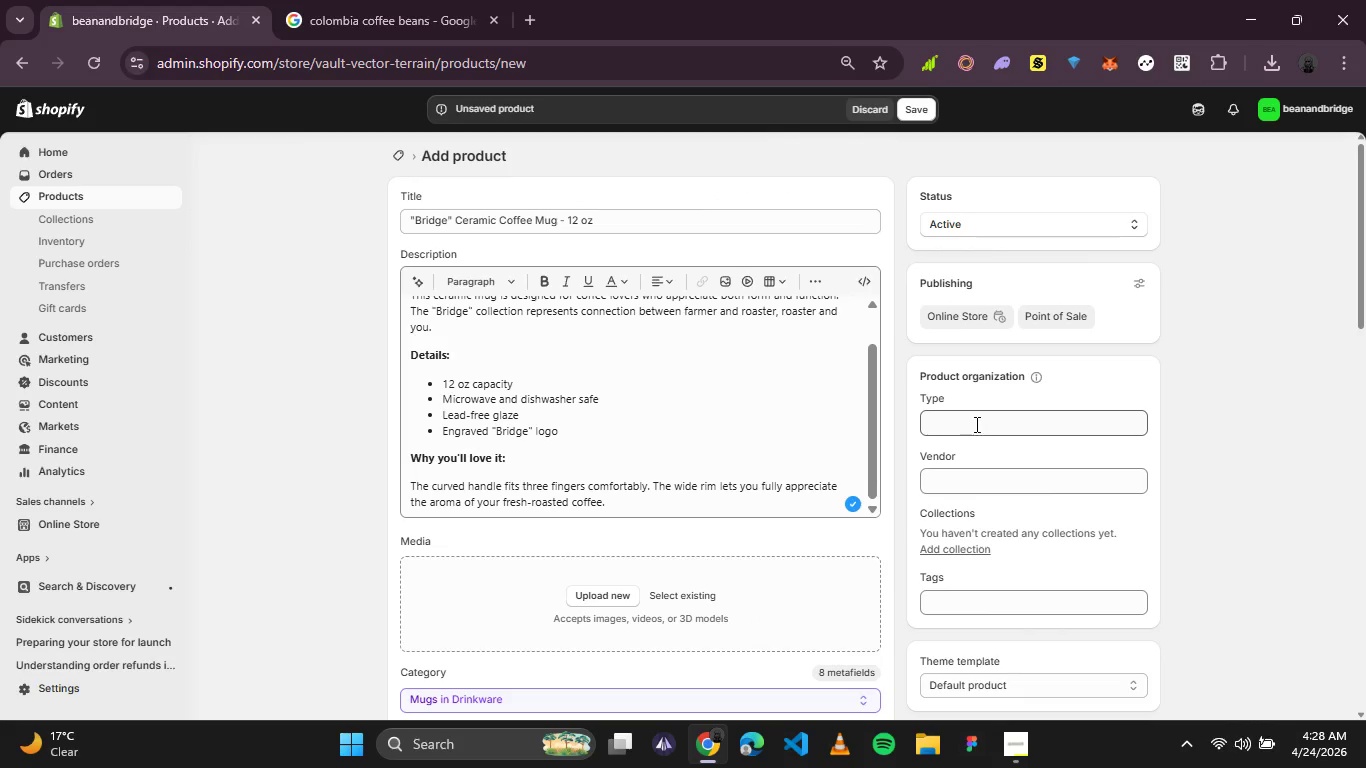 
left_click([978, 422])
 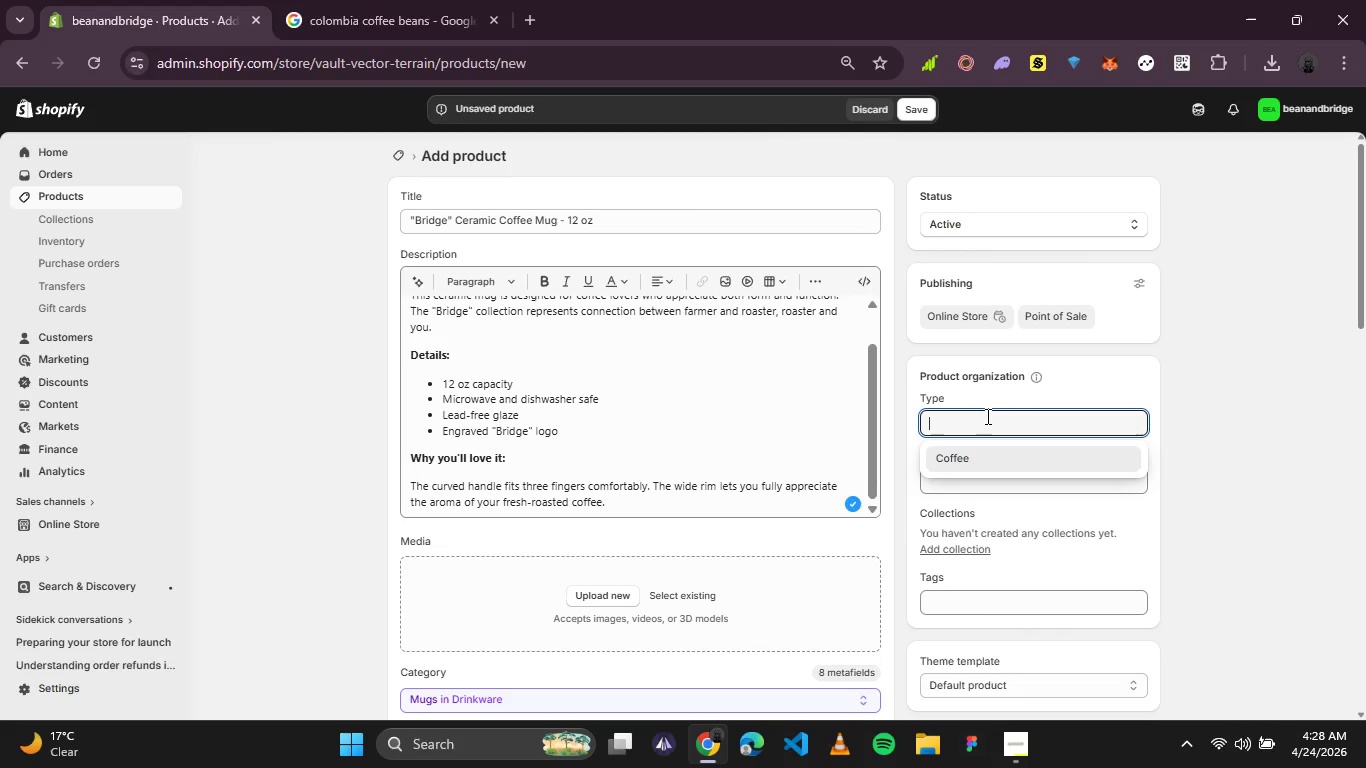 
type(Mug)
 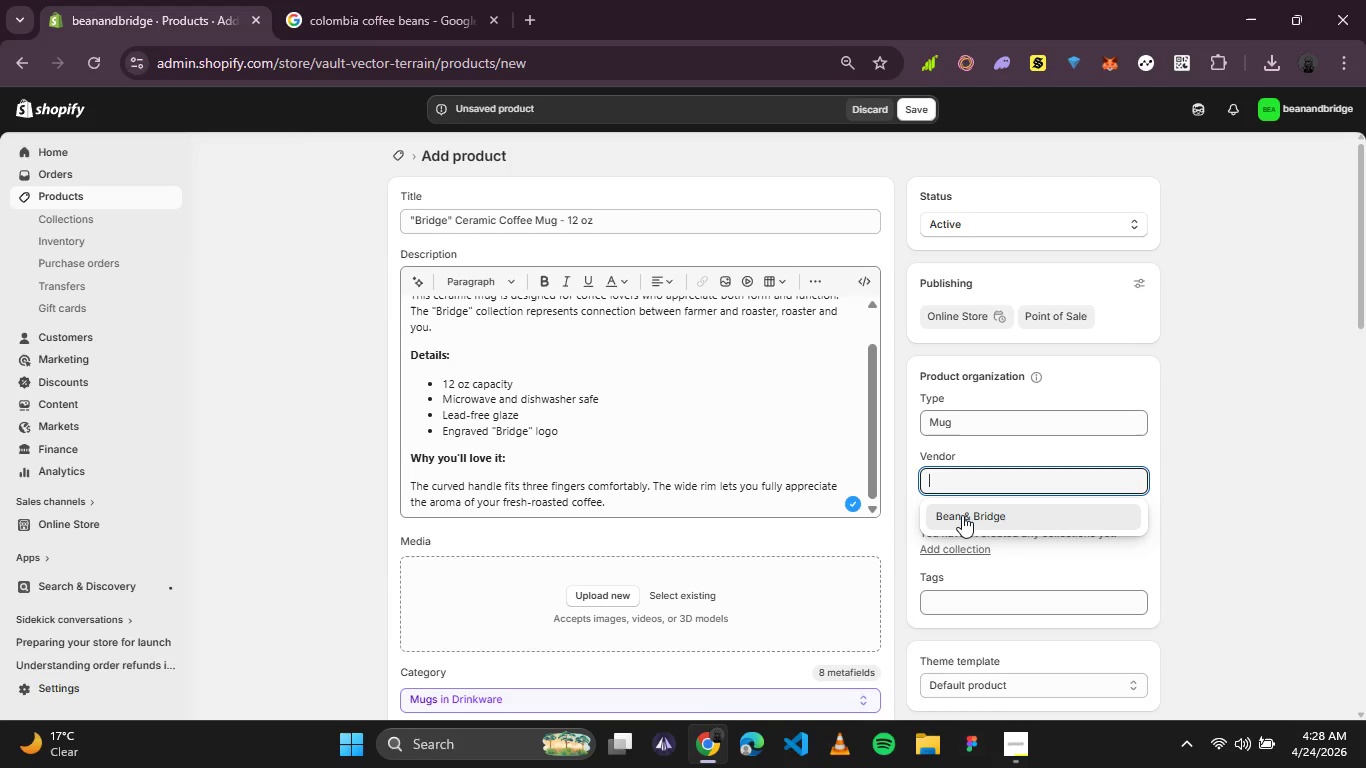 
left_click([962, 515])
 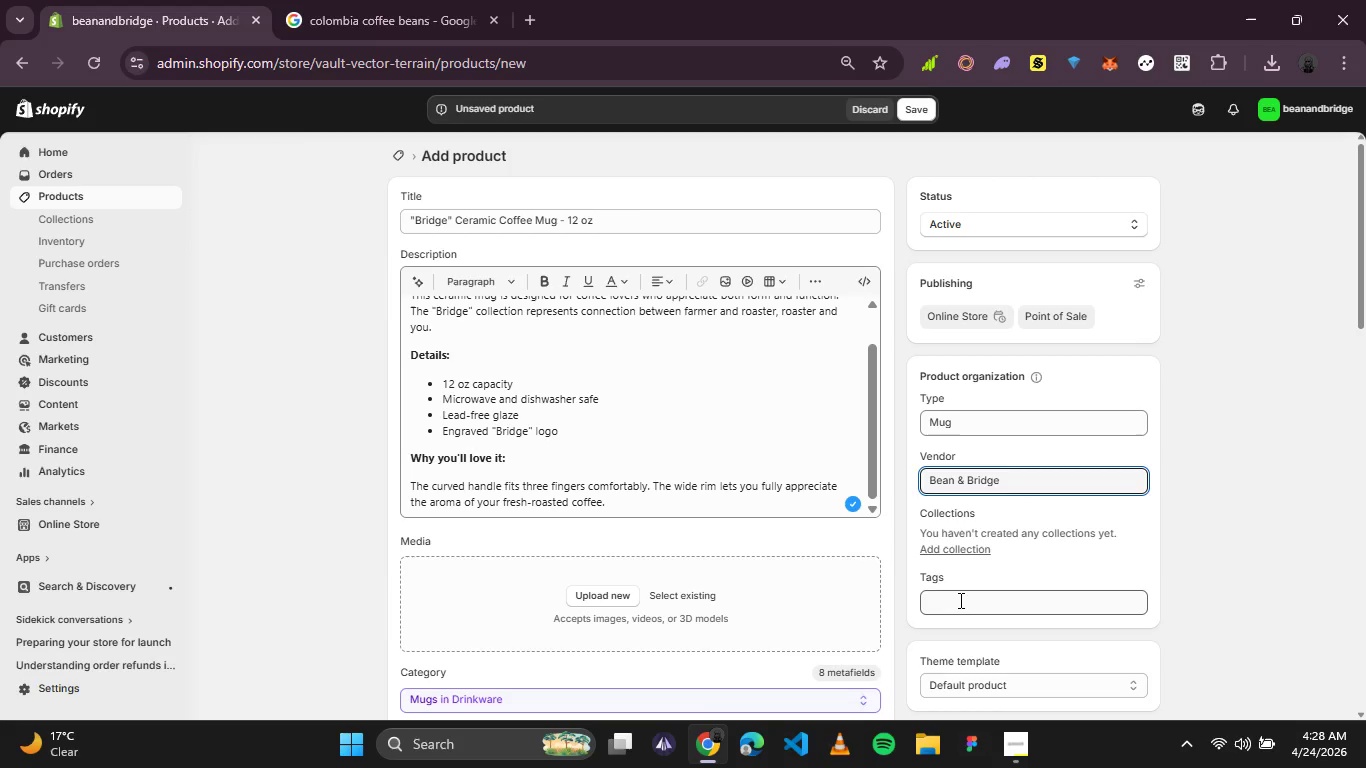 
left_click([960, 596])
 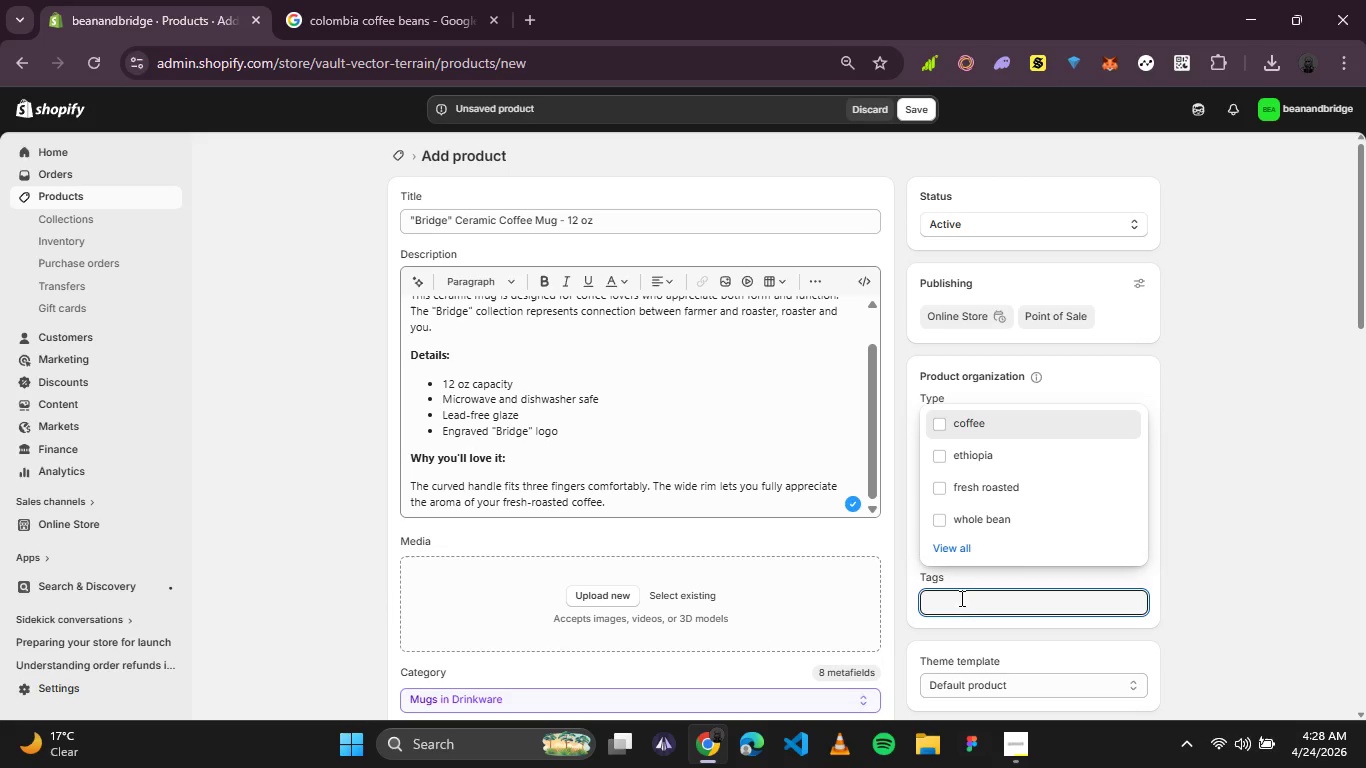 
type(mug)
 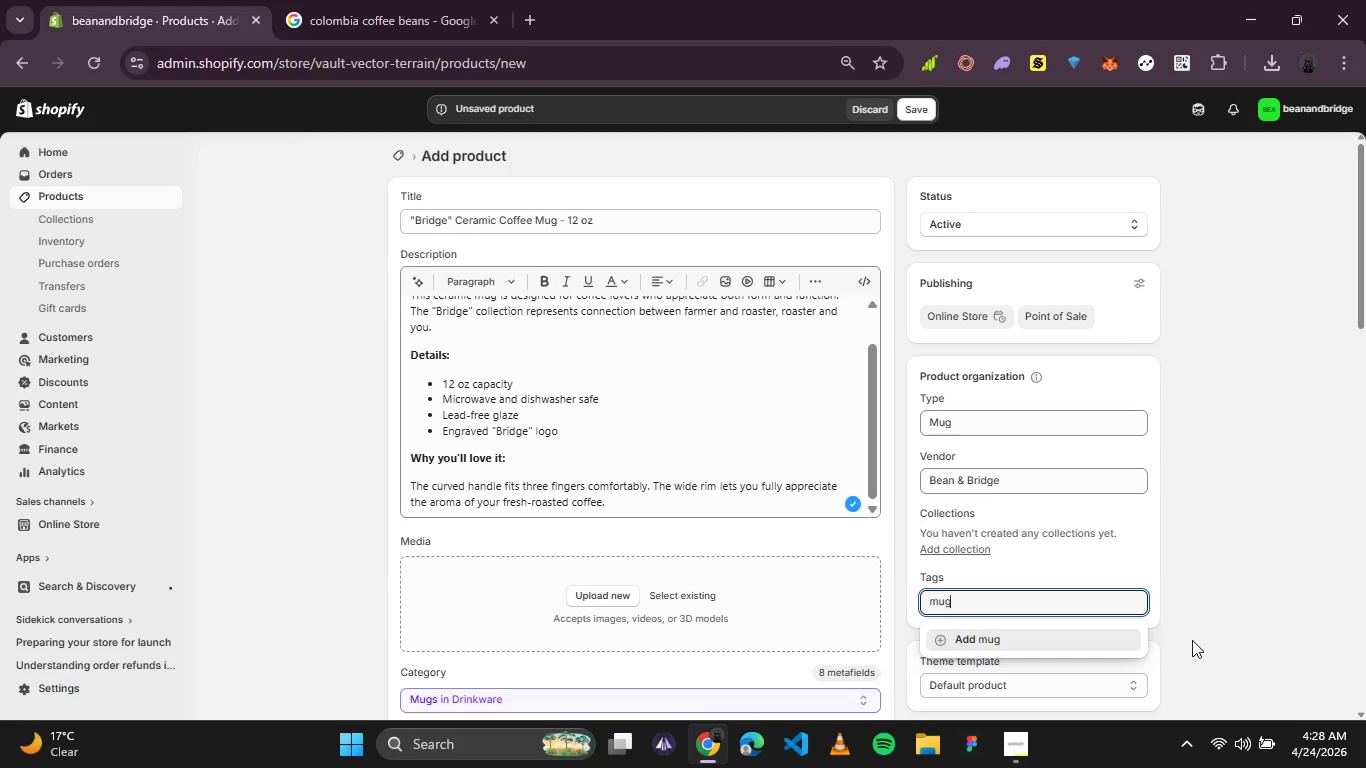 
key(Enter)
 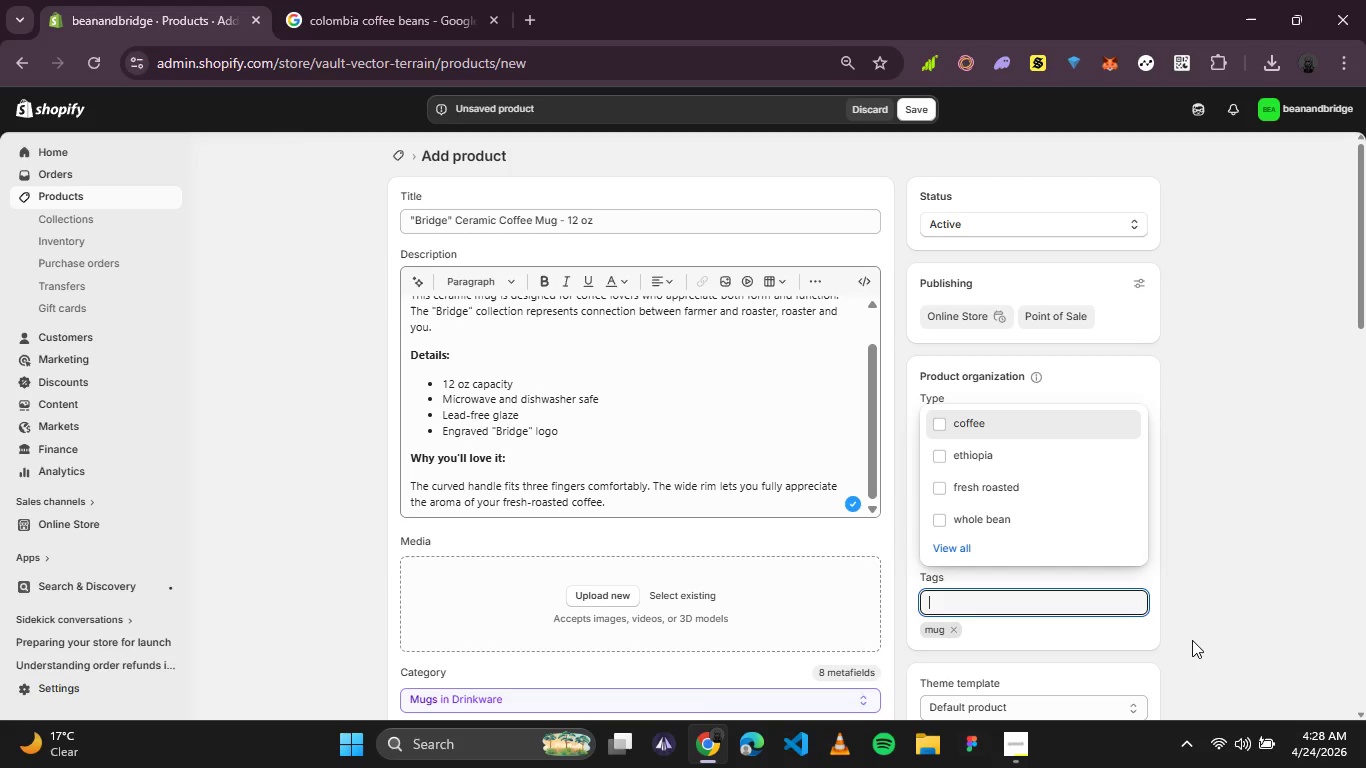 
type(cerm)
key(Backspace)
type(amic)
 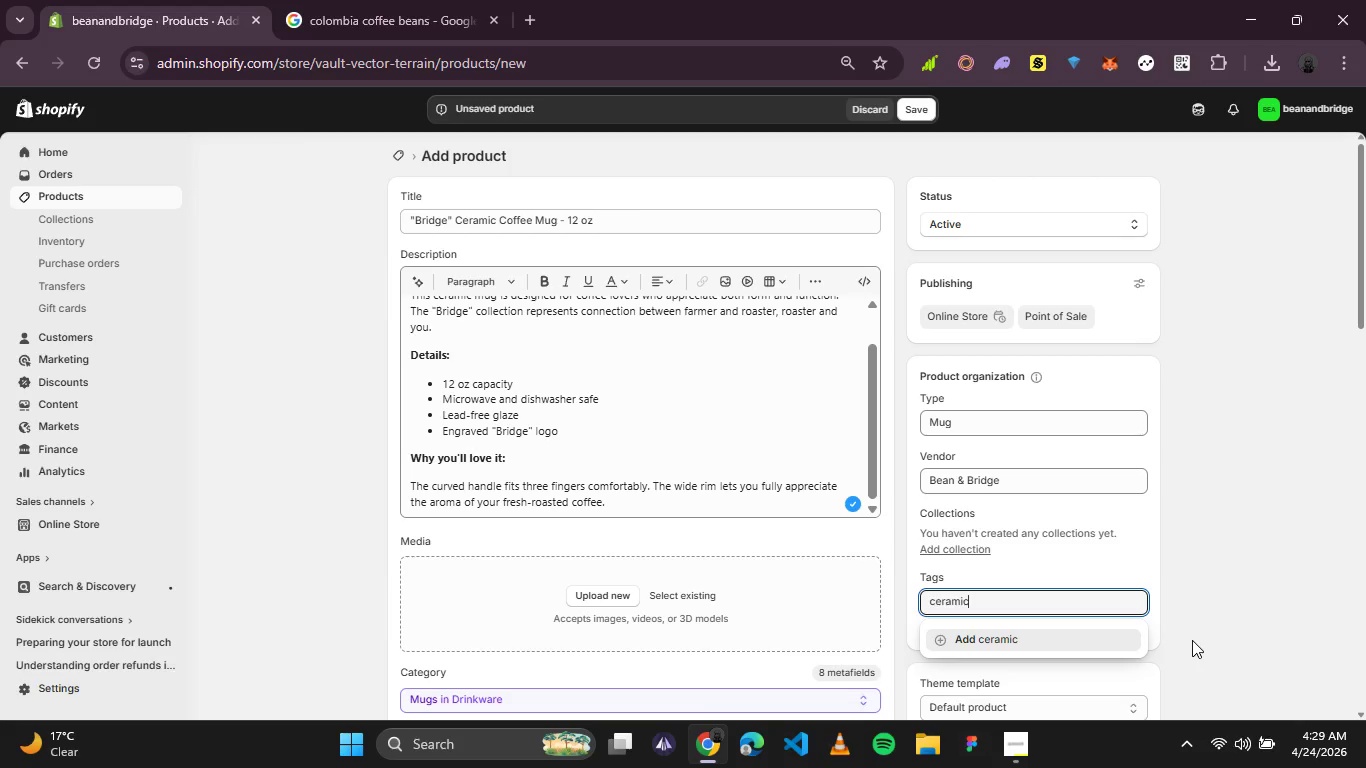 
key(Enter)
 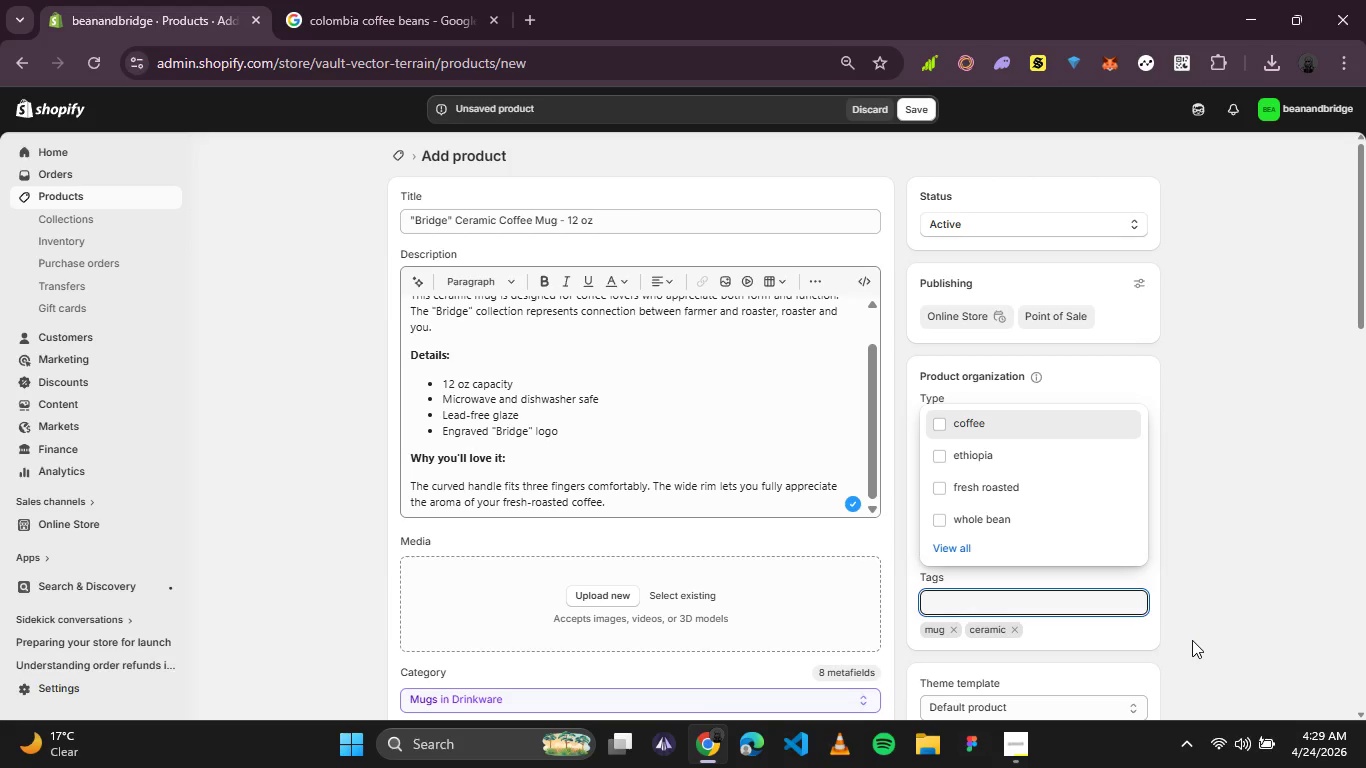 
wait(12.47)
 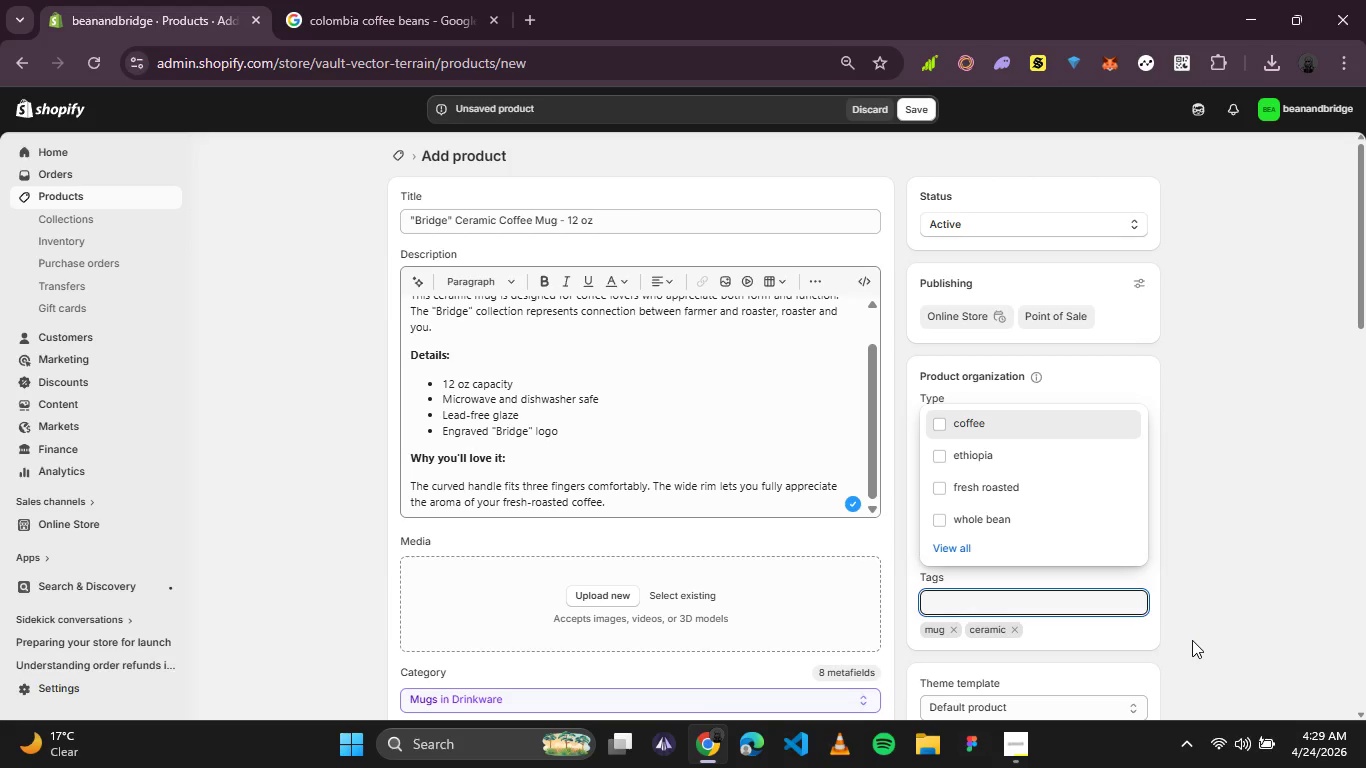 
type(bridge collection)
 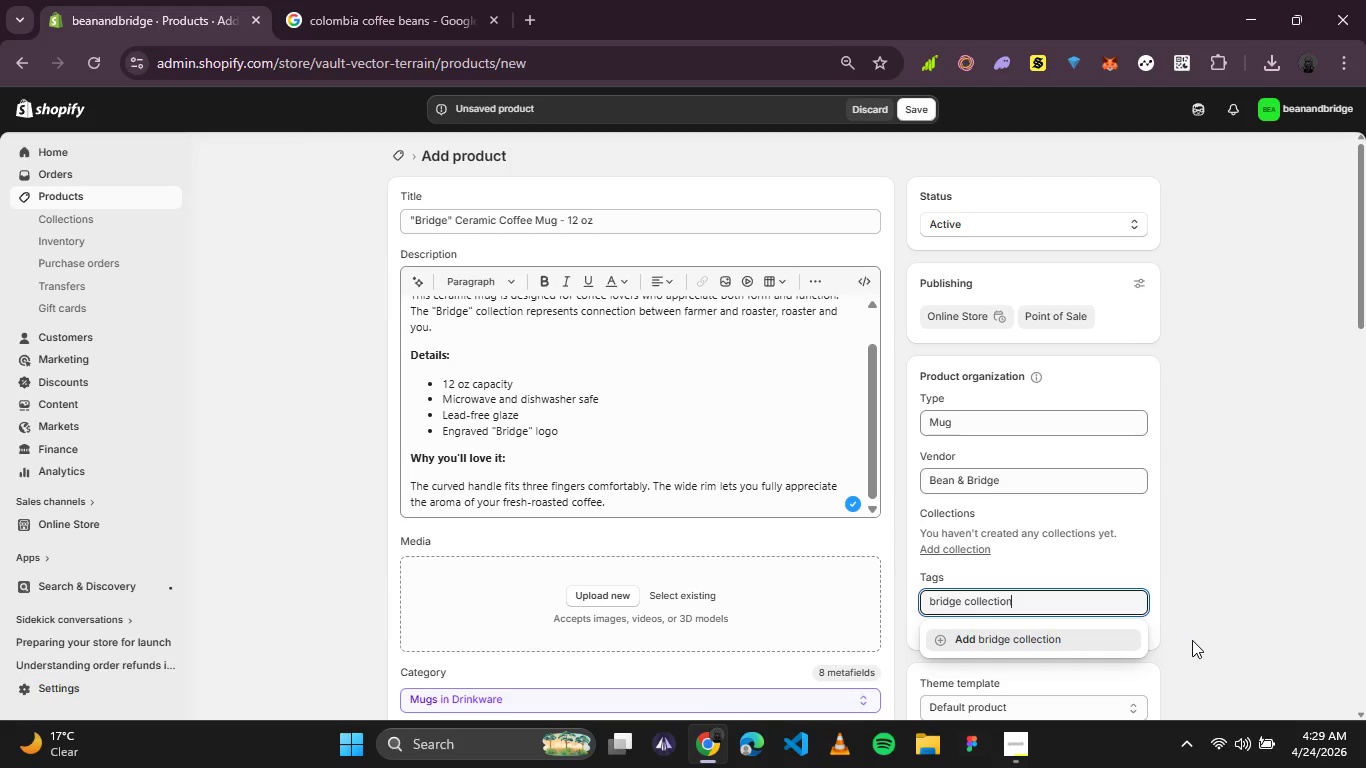 
key(Enter)
 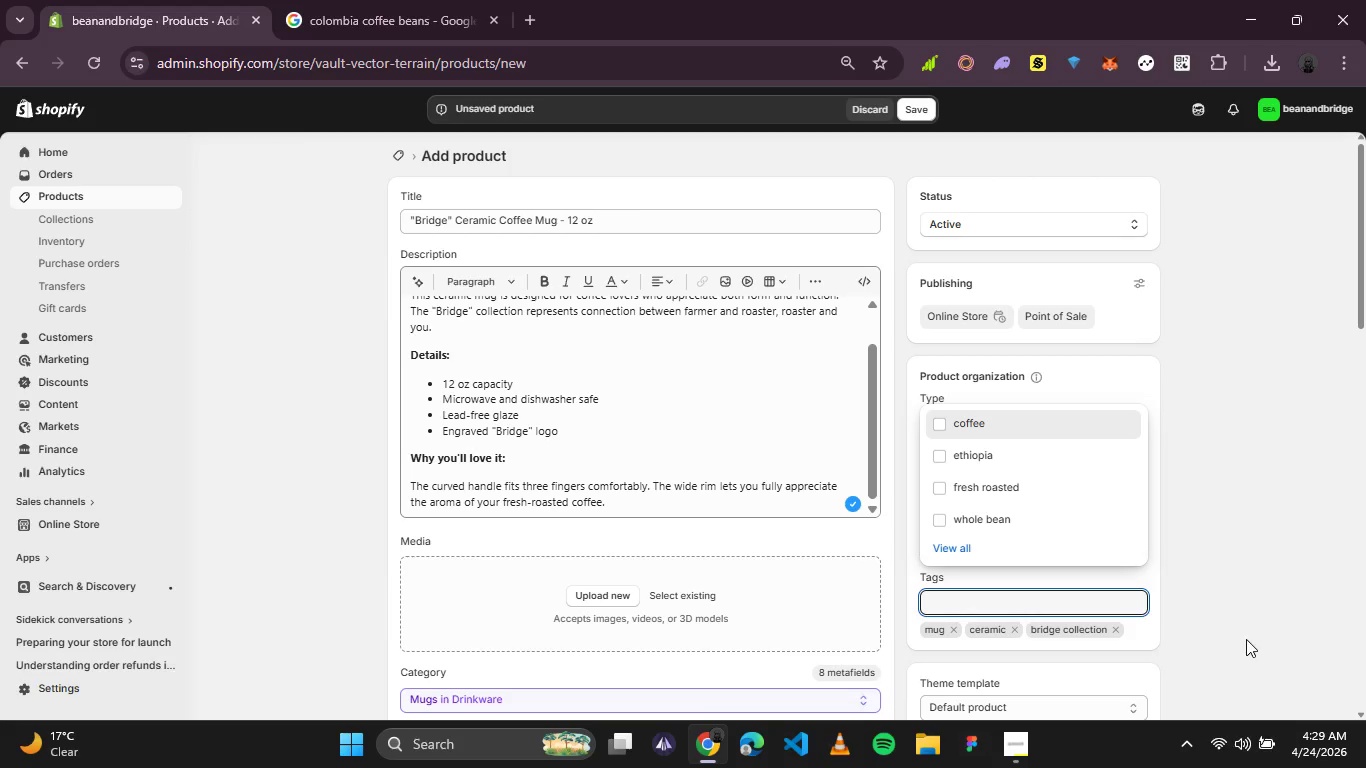 
left_click([1273, 585])
 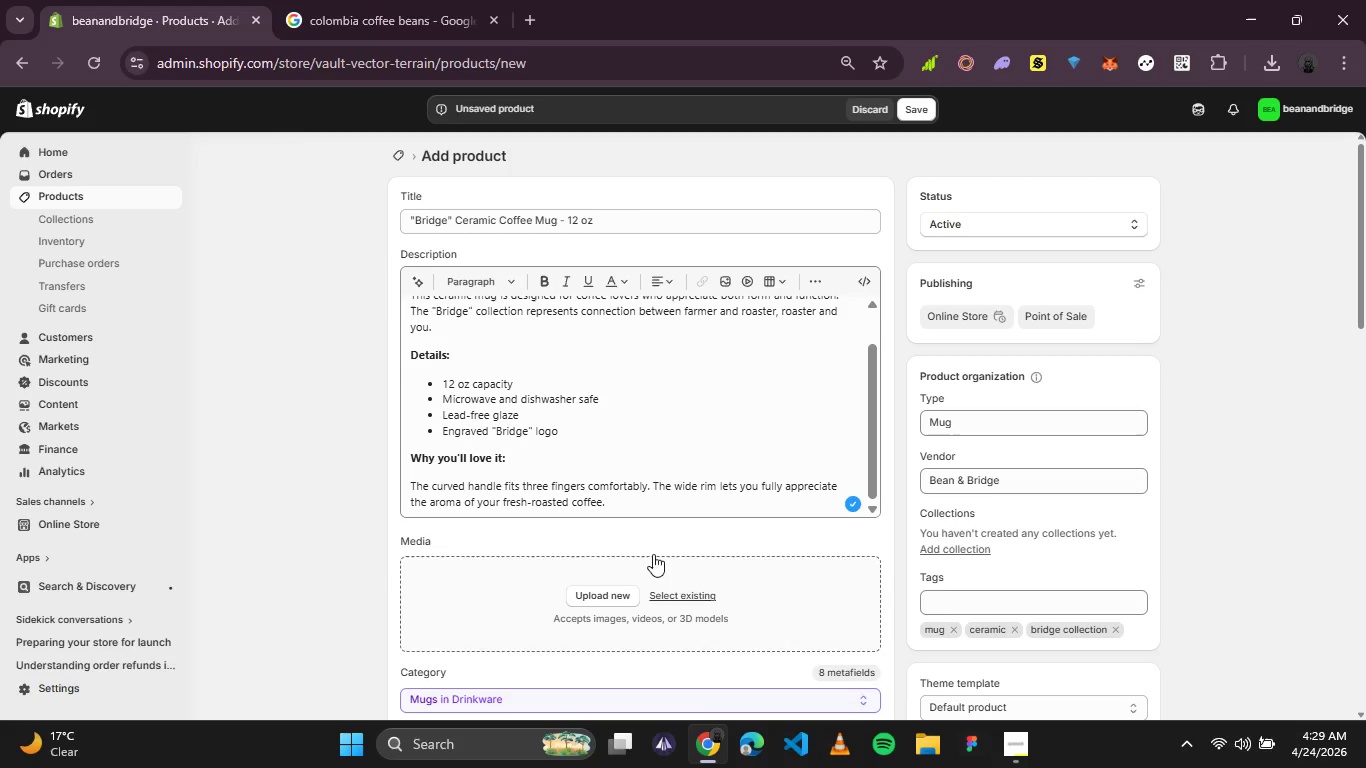 
scroll: coordinate [556, 485], scroll_direction: down, amount: 1.0
 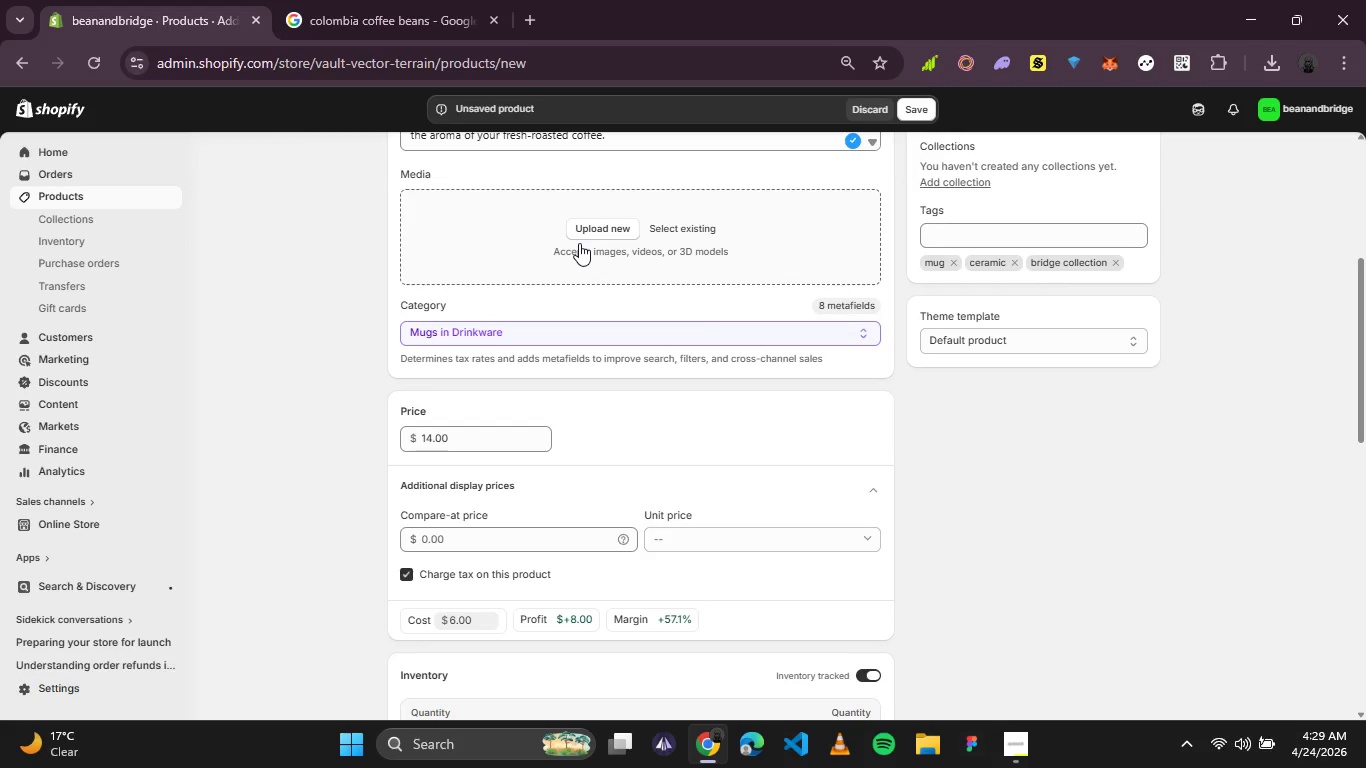 
left_click([398, 0])
 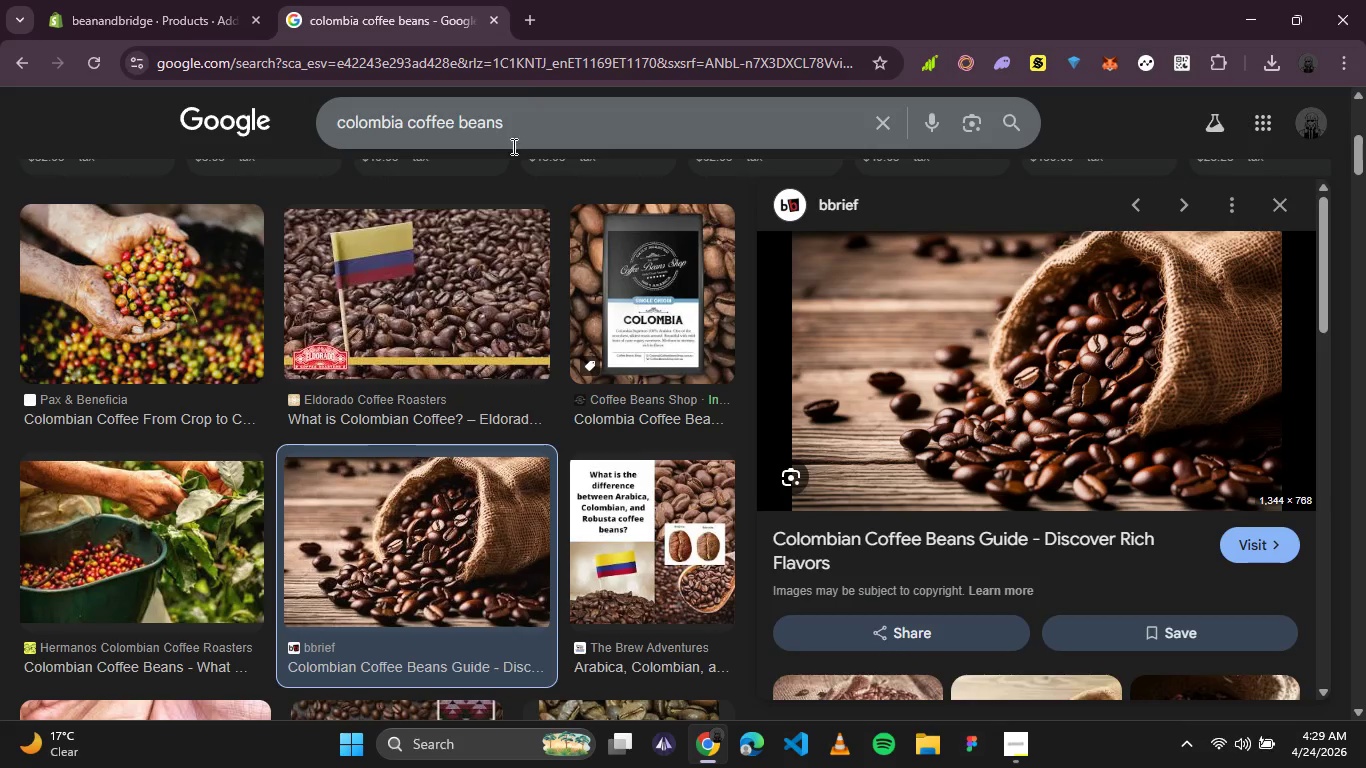 
left_click_drag(start_coordinate=[532, 141], to_coordinate=[331, 144])
 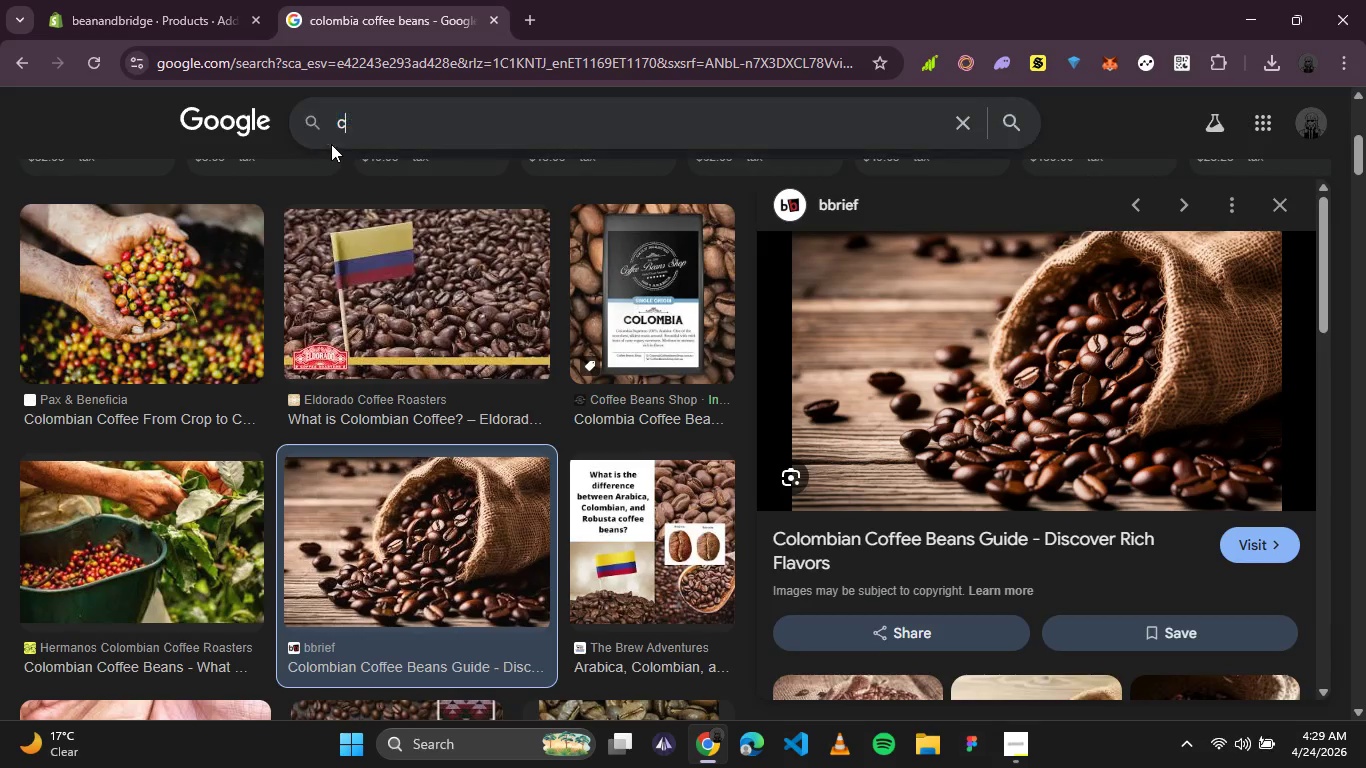 
type(ceramic coffee mug minimal)
 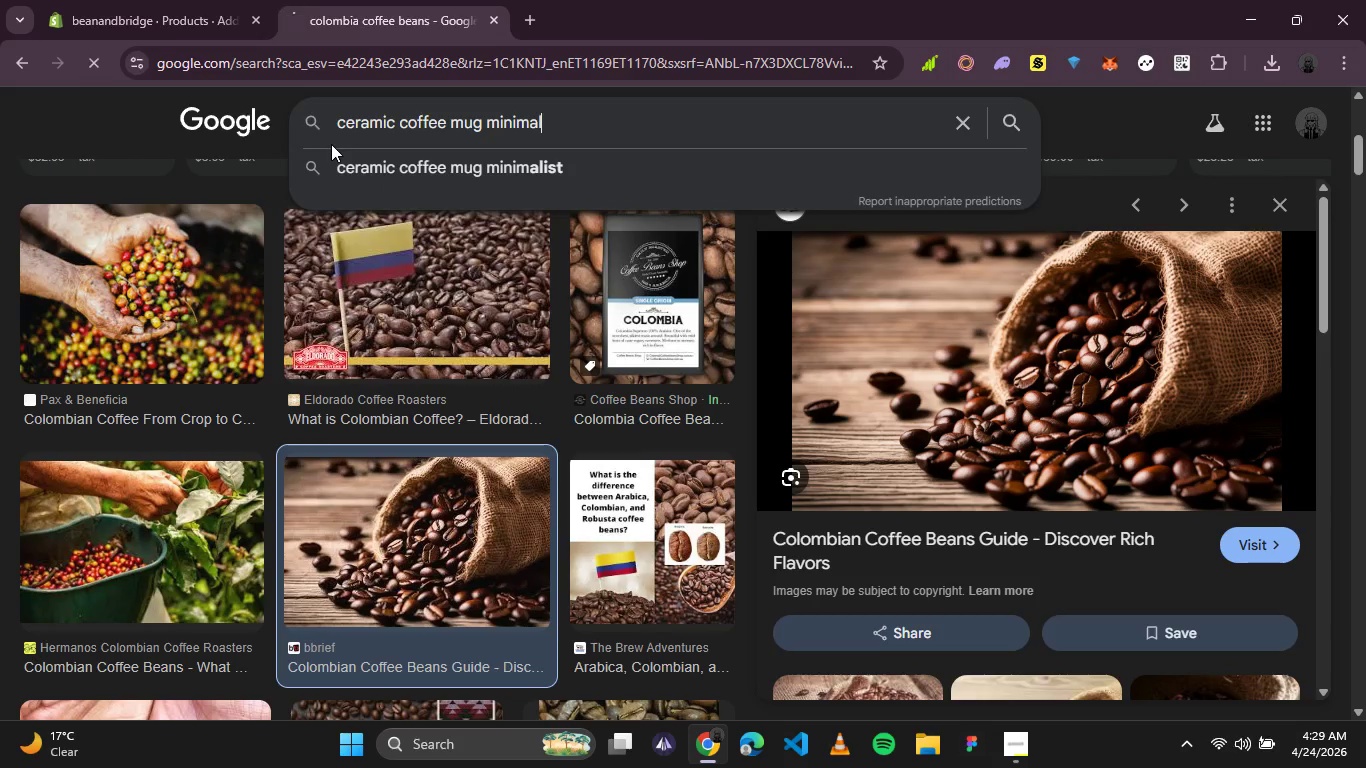 
key(Enter)
 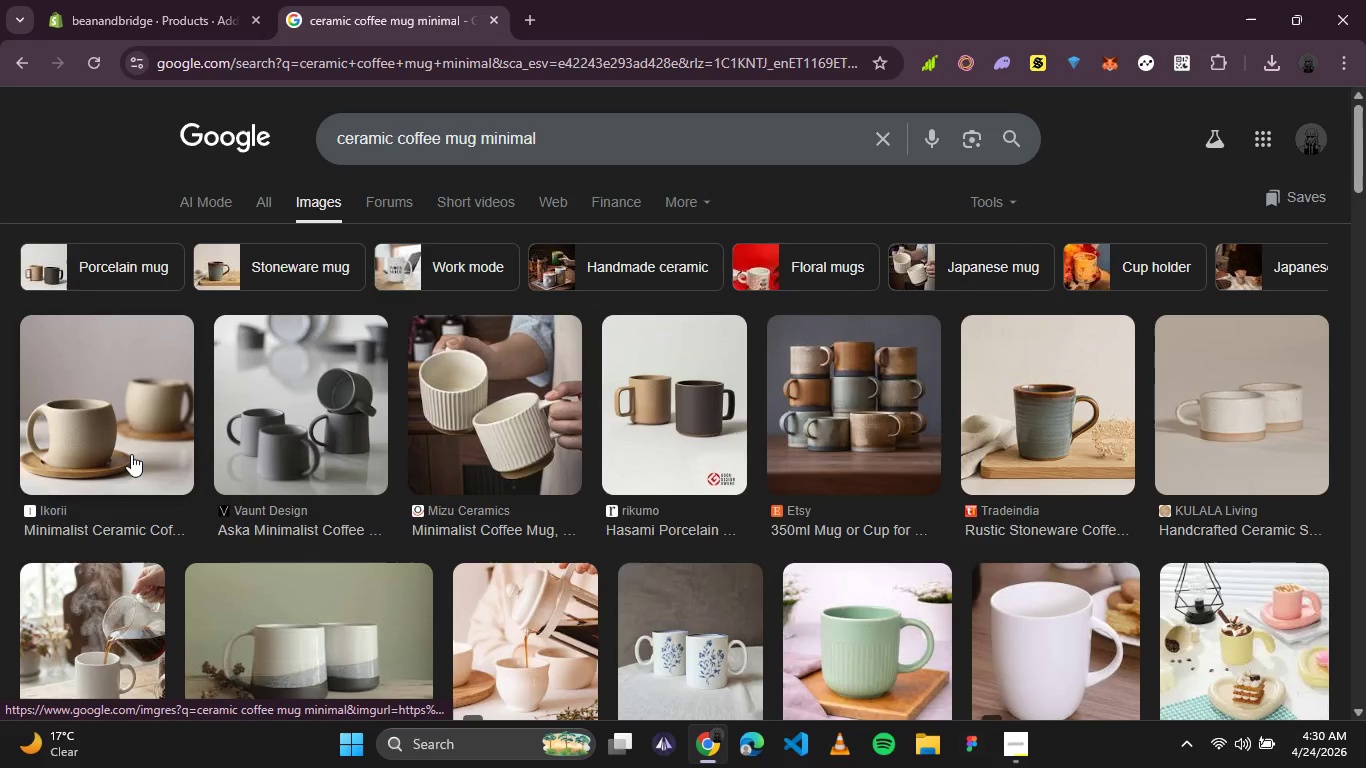 
wait(23.77)
 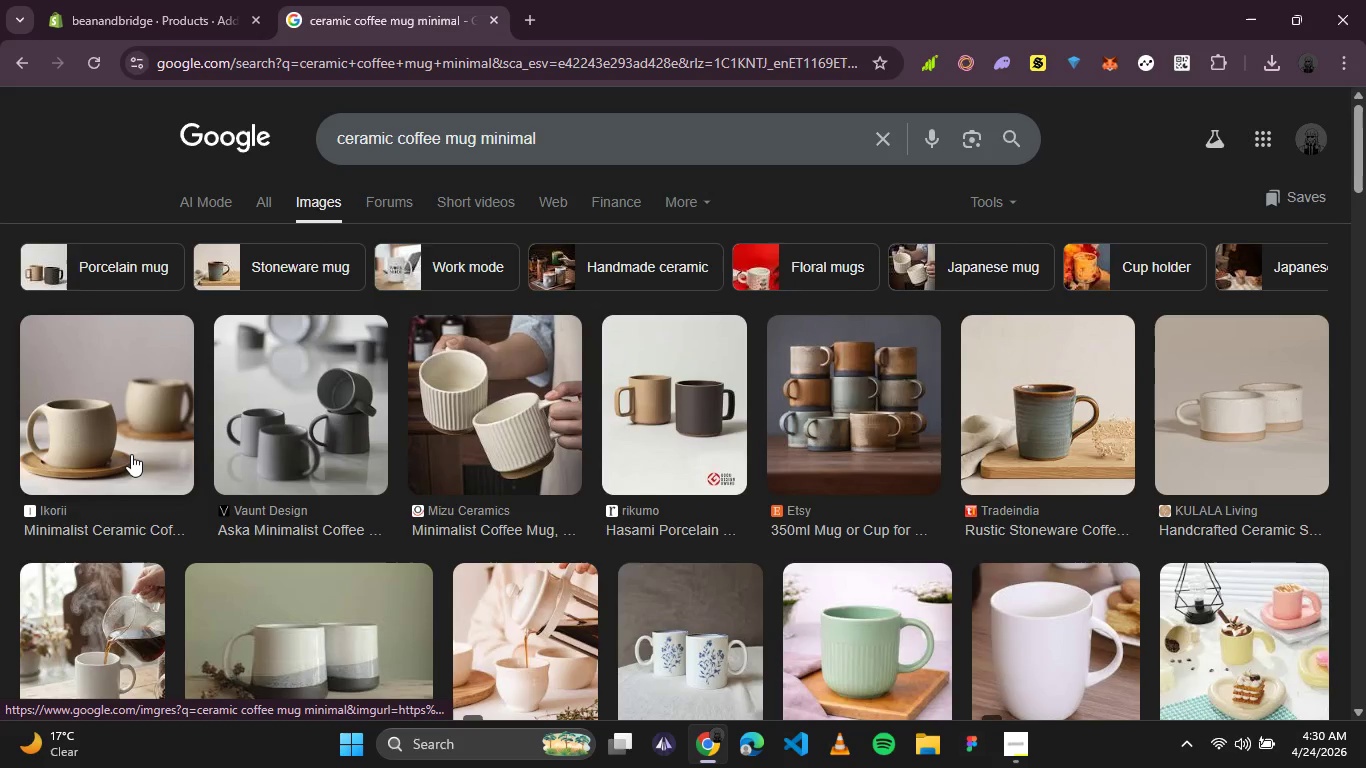 
scroll: coordinate [806, 529], scroll_direction: down, amount: 1.0
 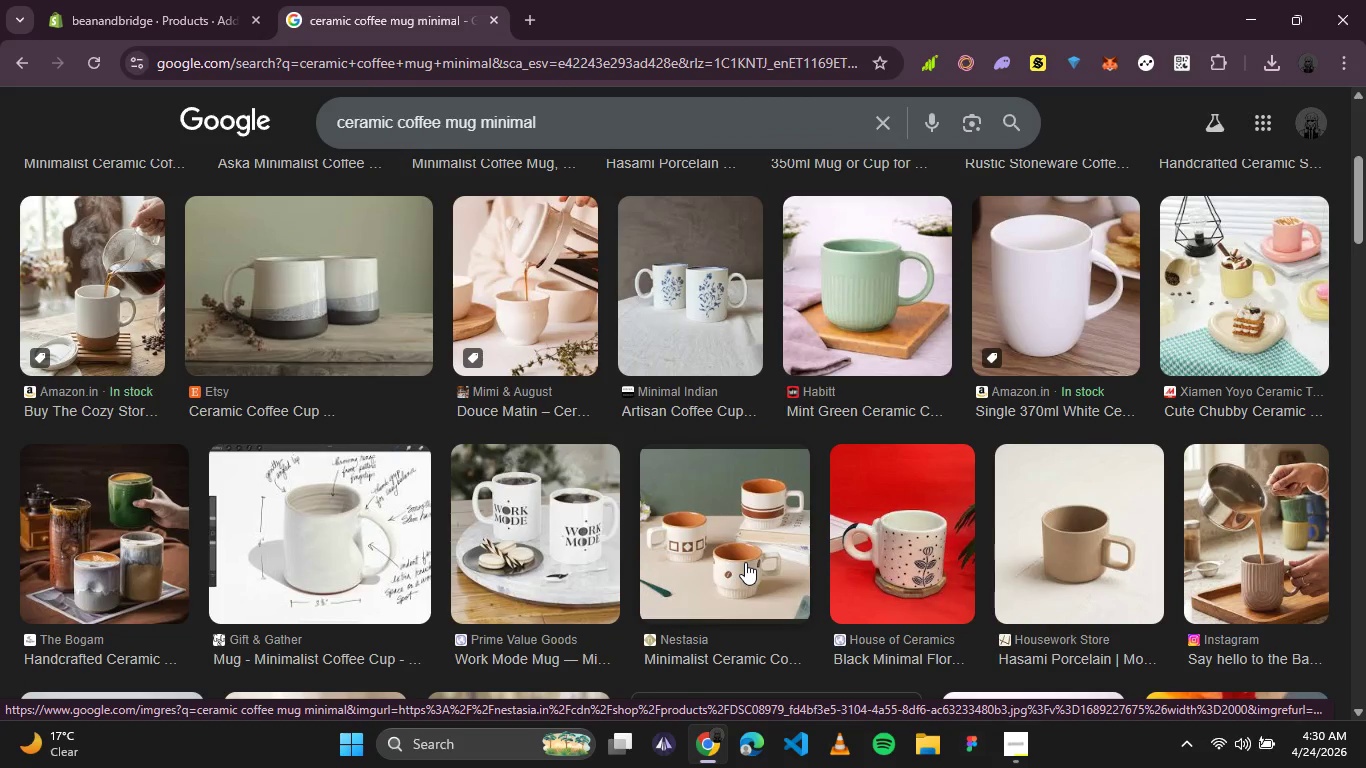 
wait(20.14)
 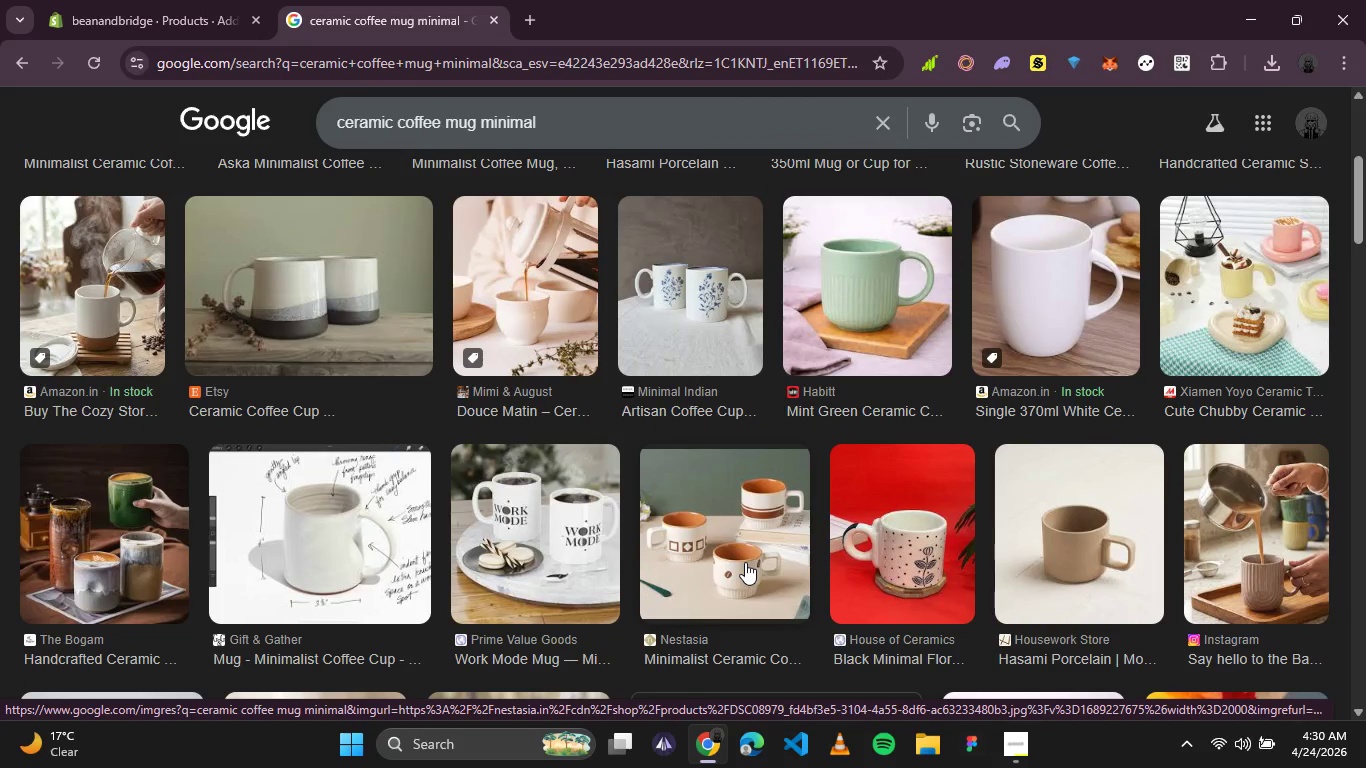 
scroll: coordinate [469, 521], scroll_direction: down, amount: 1.0
 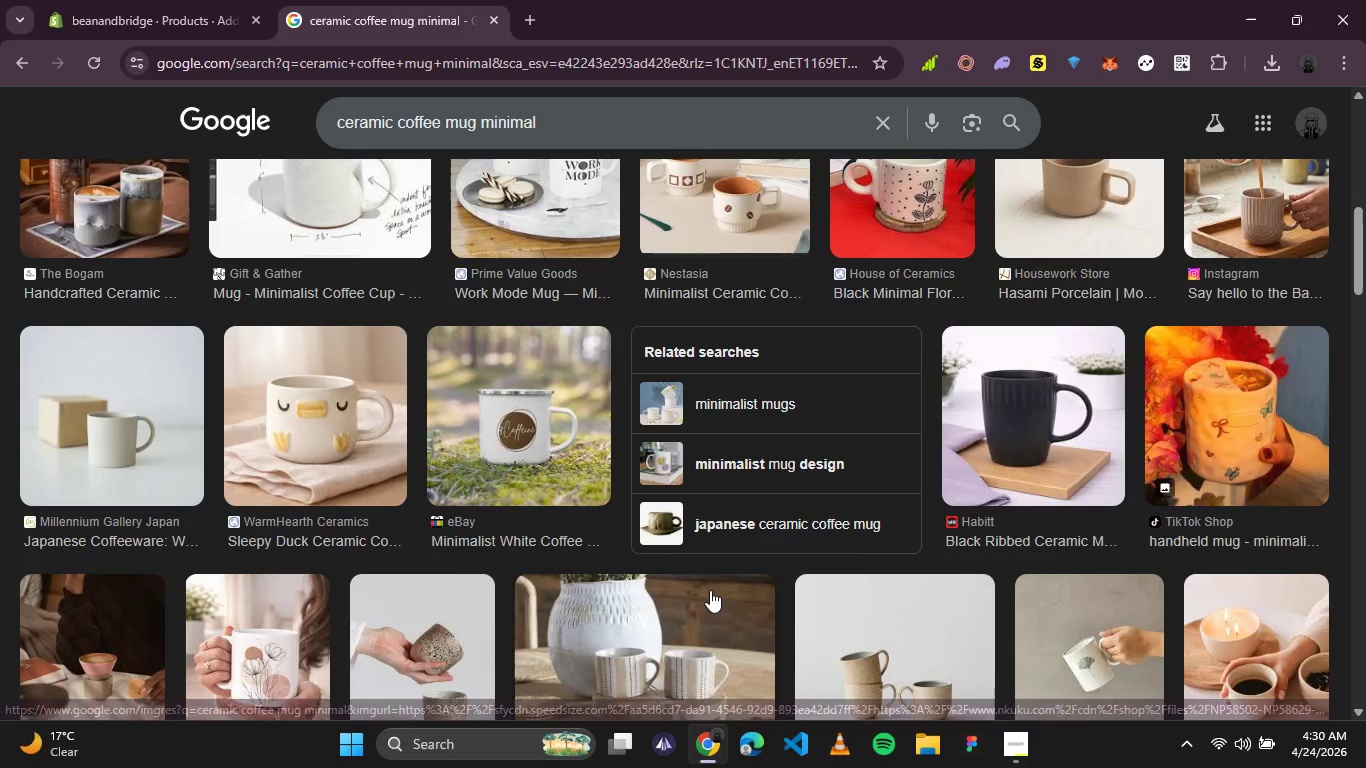 
wait(5.53)
 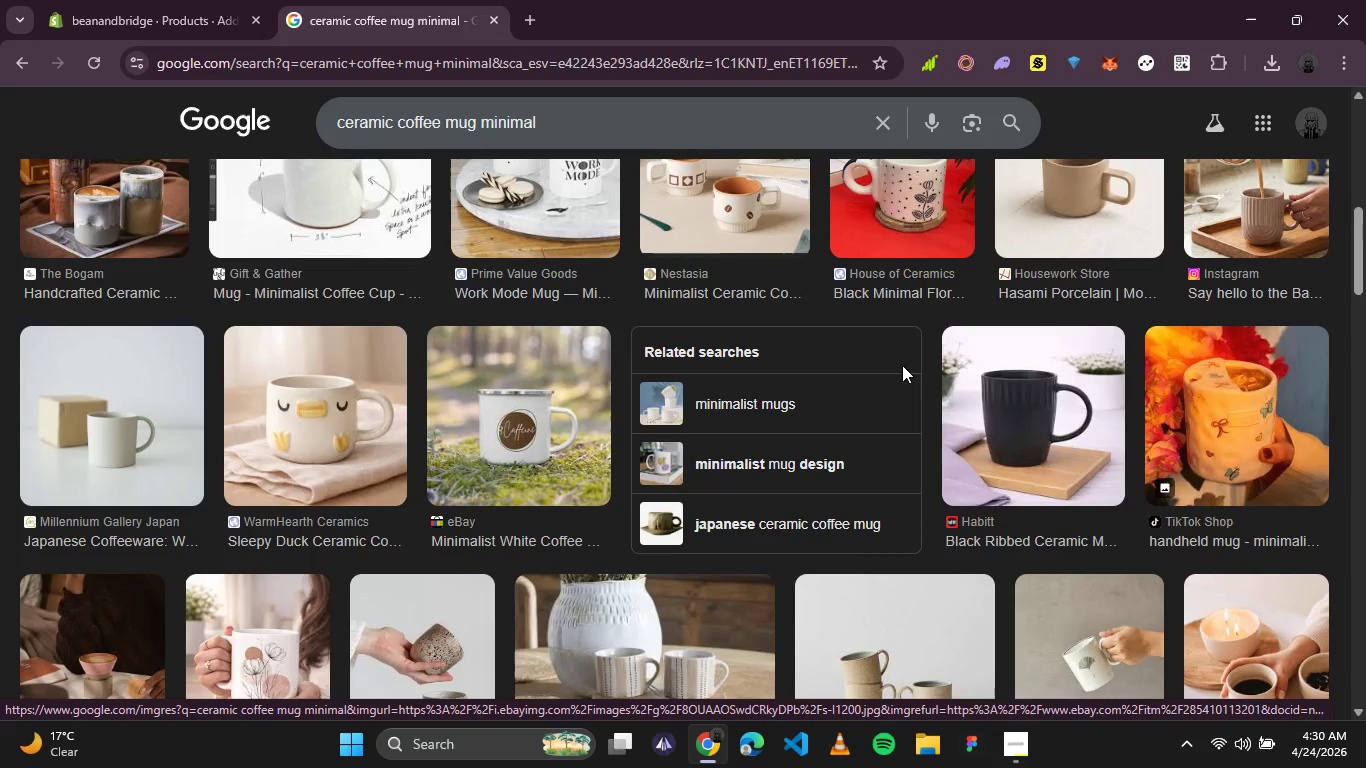 
scroll: coordinate [623, 616], scroll_direction: up, amount: 3.0
 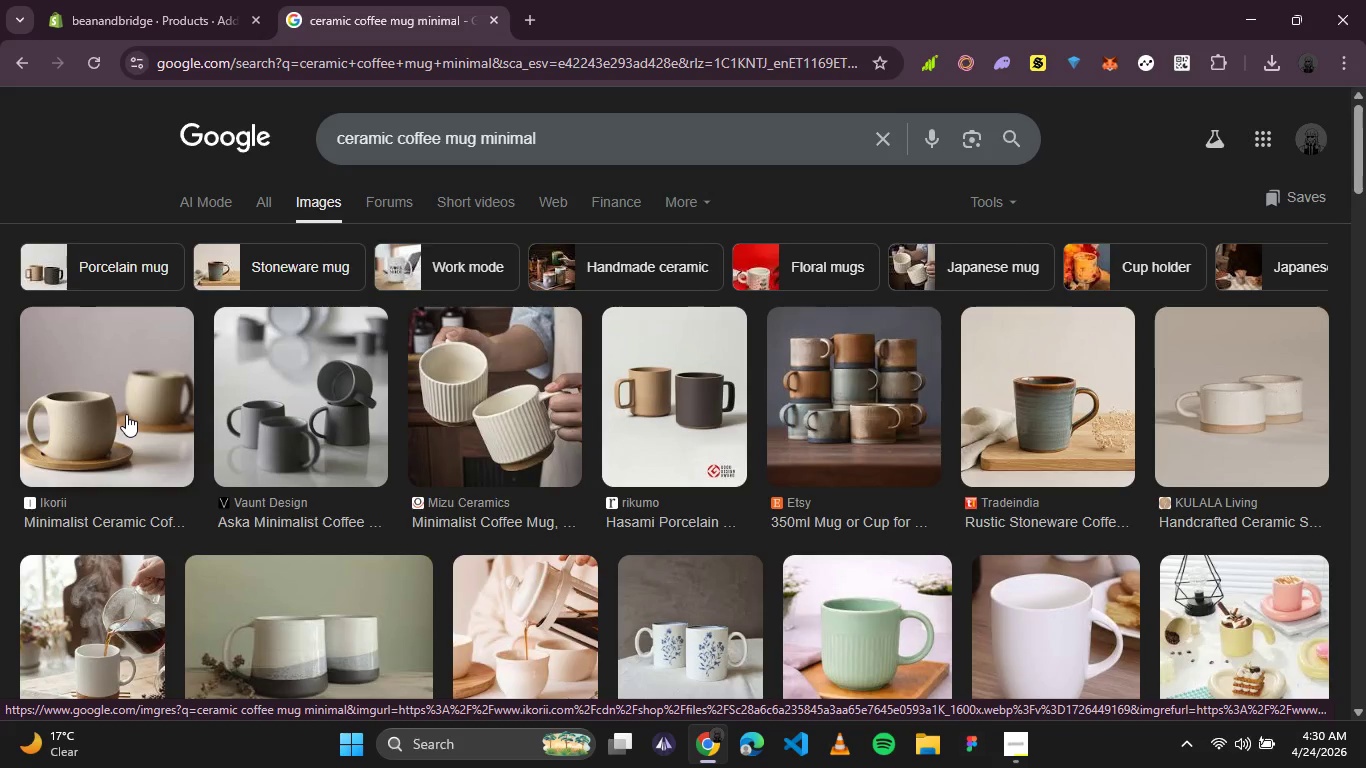 
left_click([126, 414])
 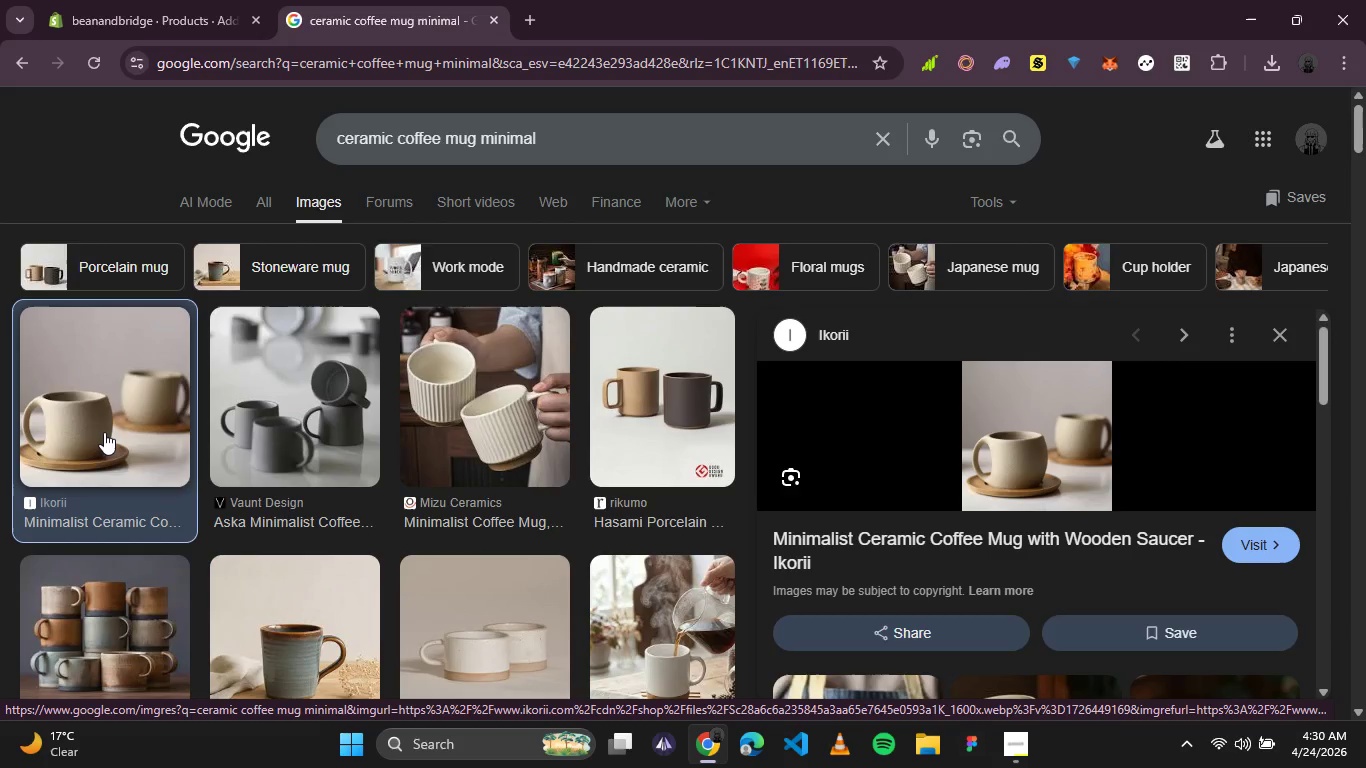 
wait(15.8)
 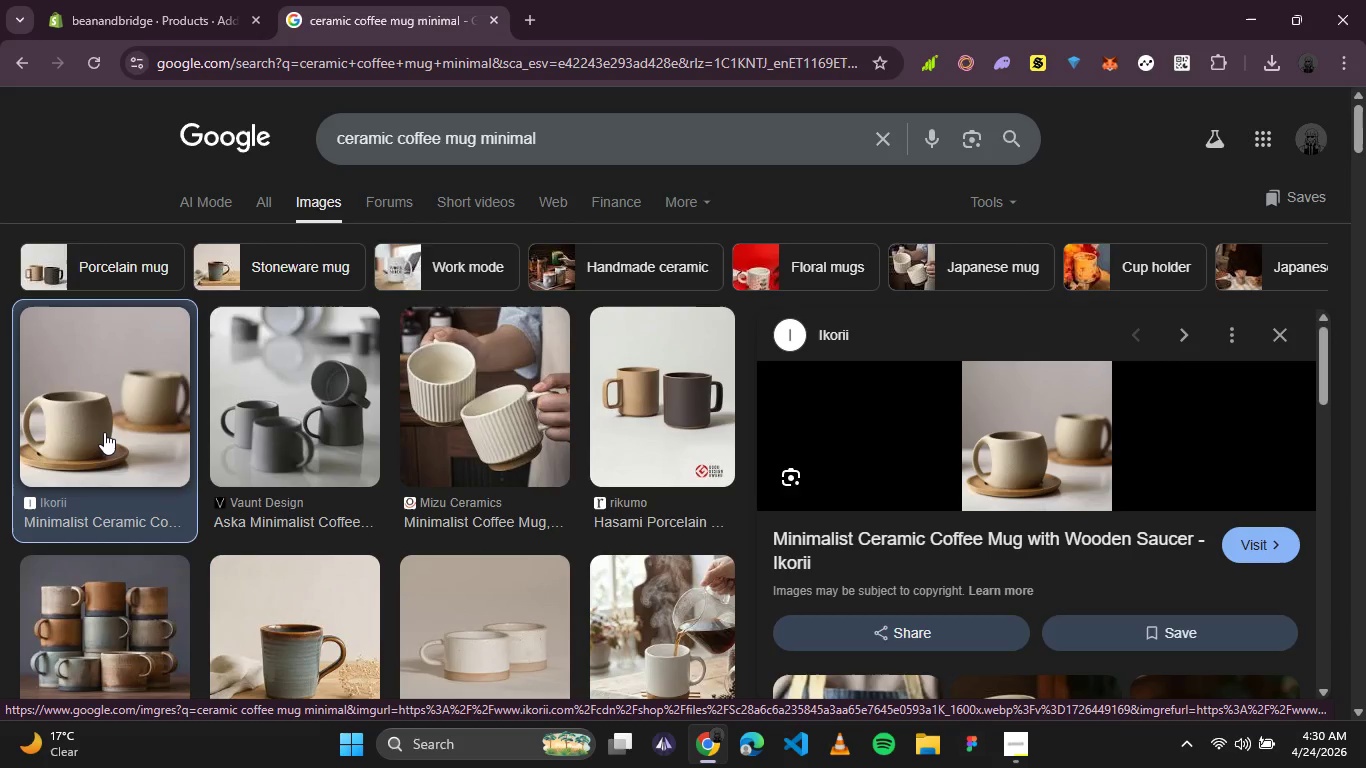 
right_click([1031, 425])
 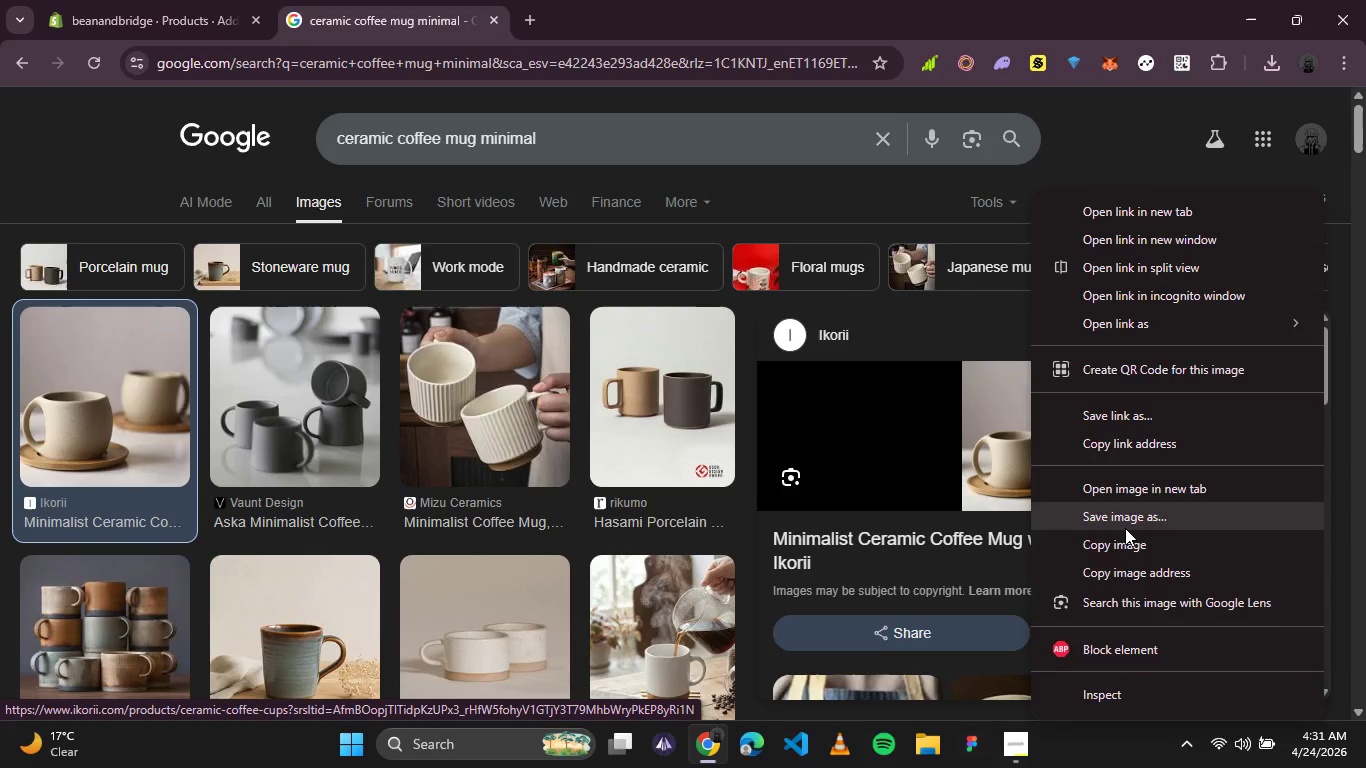 
wait(6.42)
 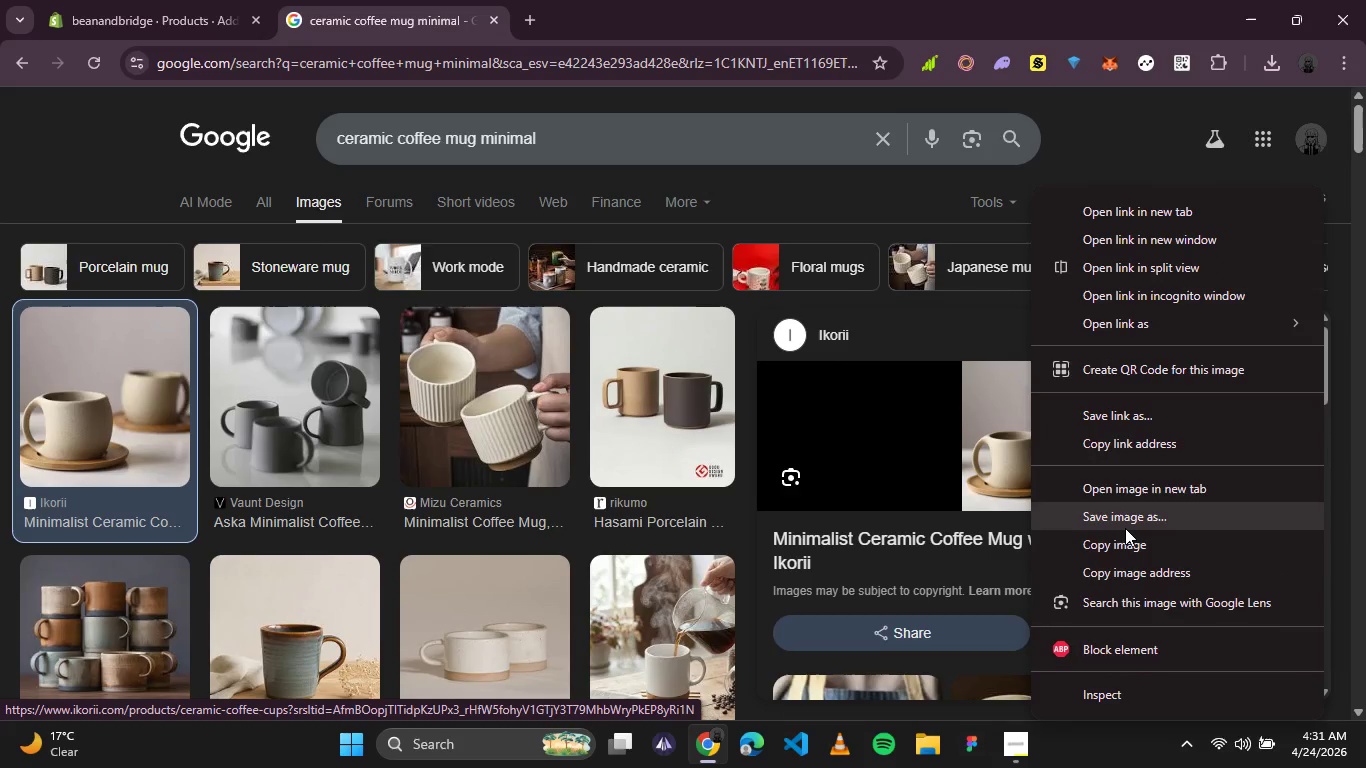 
left_click([1125, 528])
 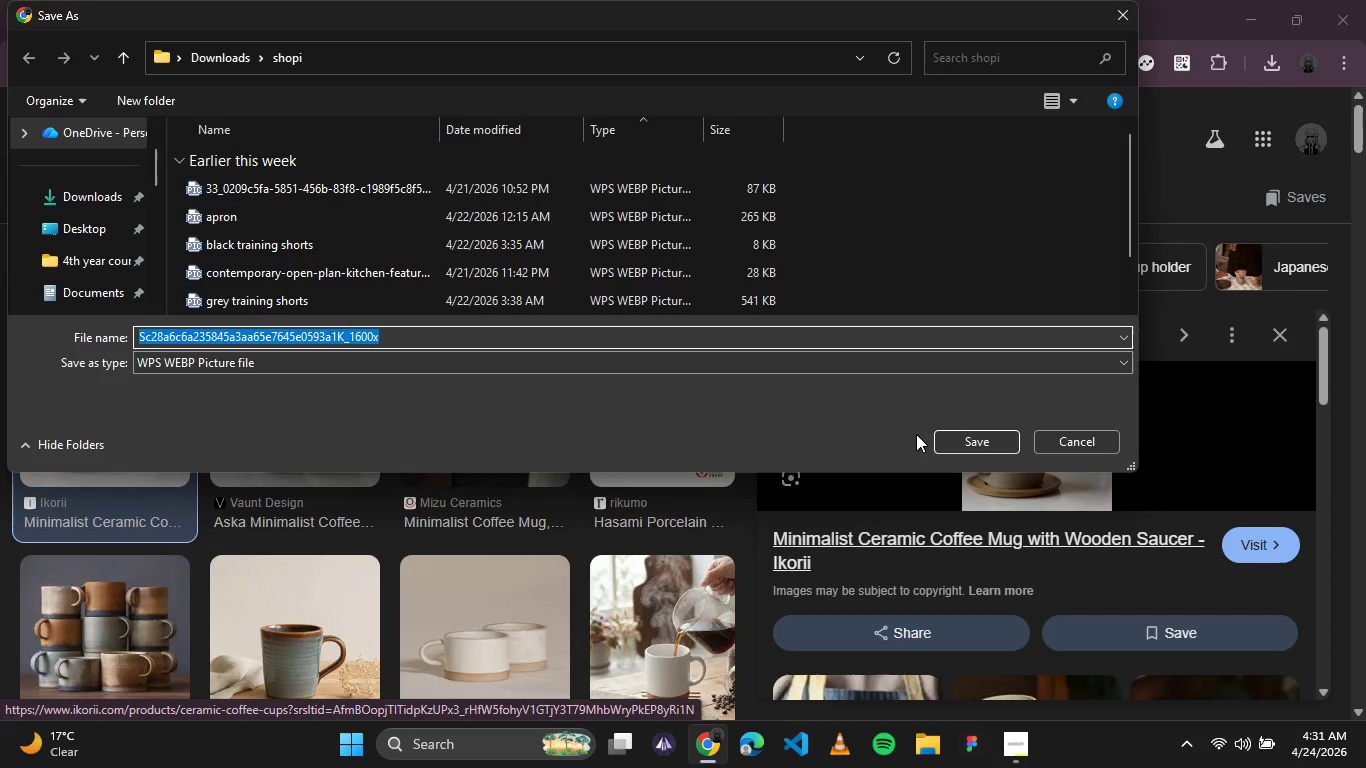 
wait(5.05)
 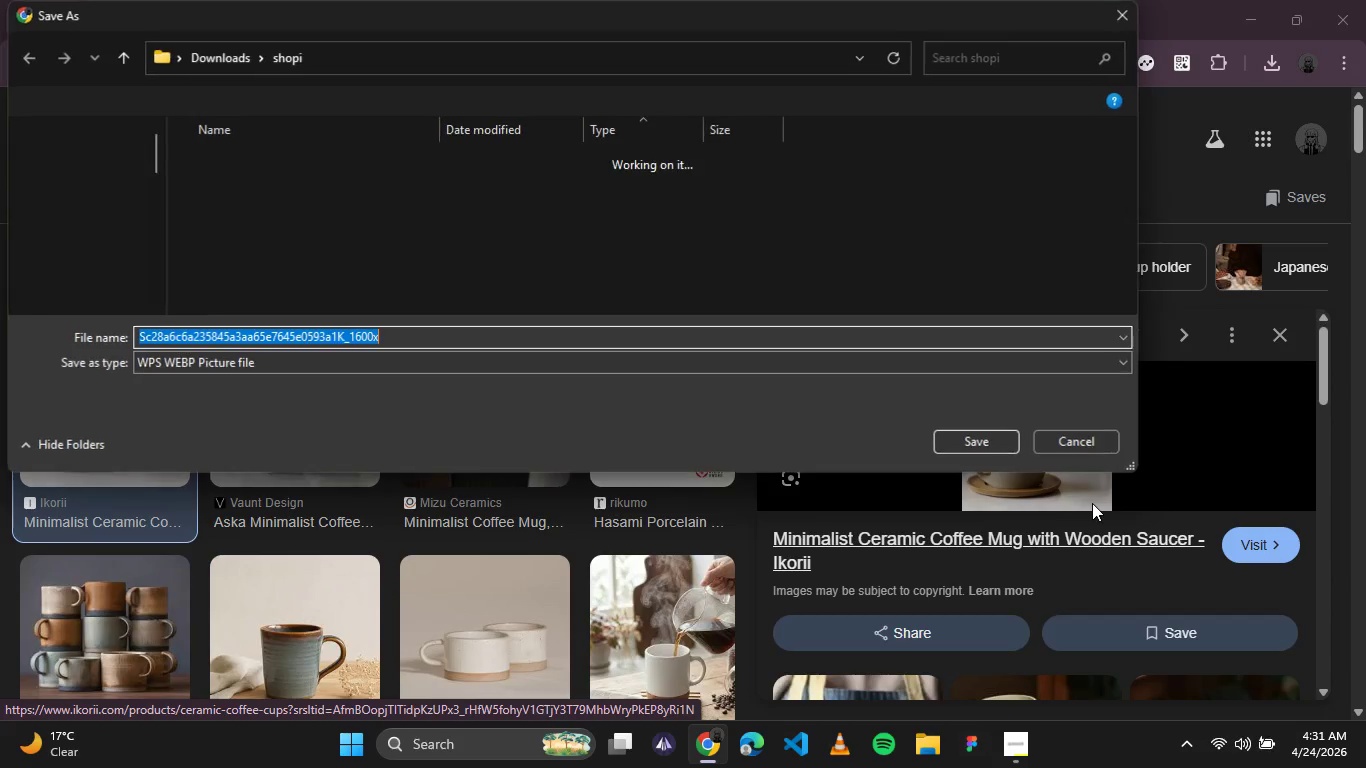 
type(coffee mug)
 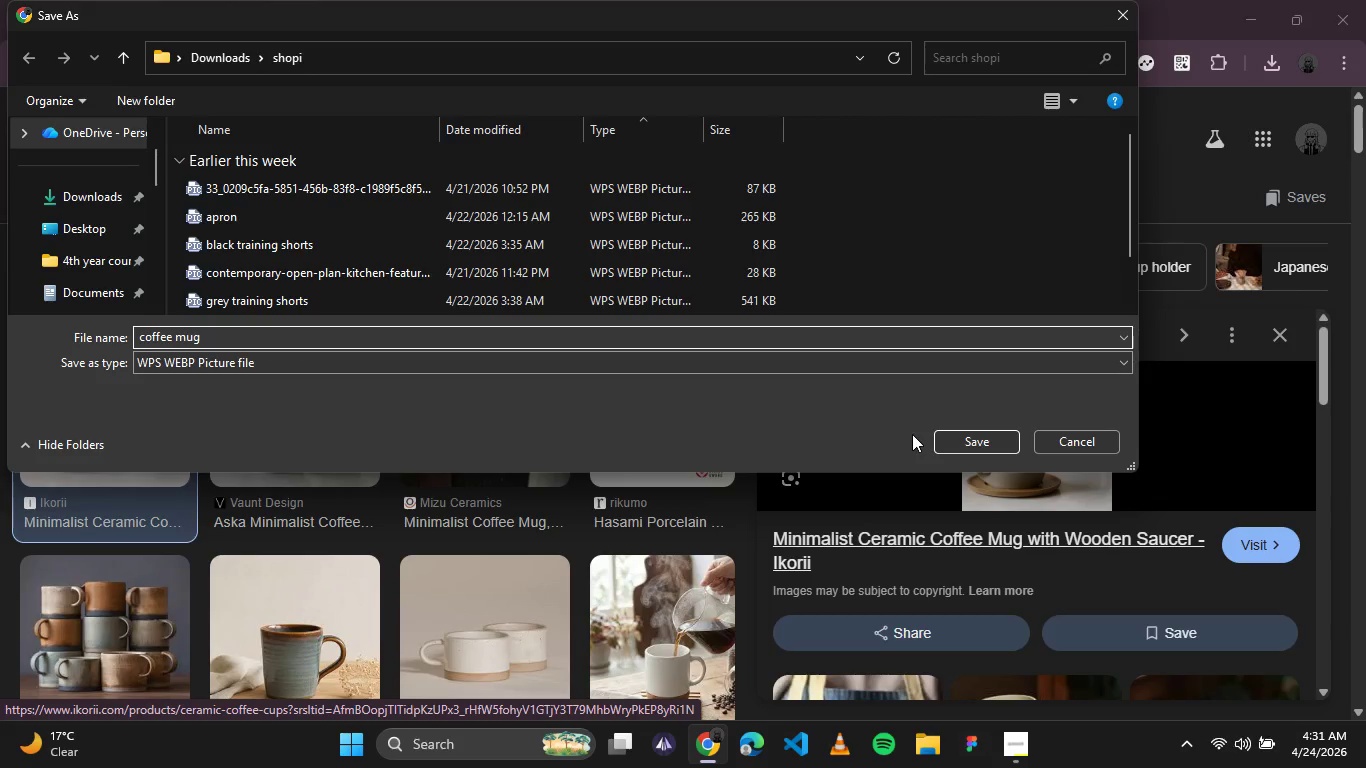 
key(Enter)
 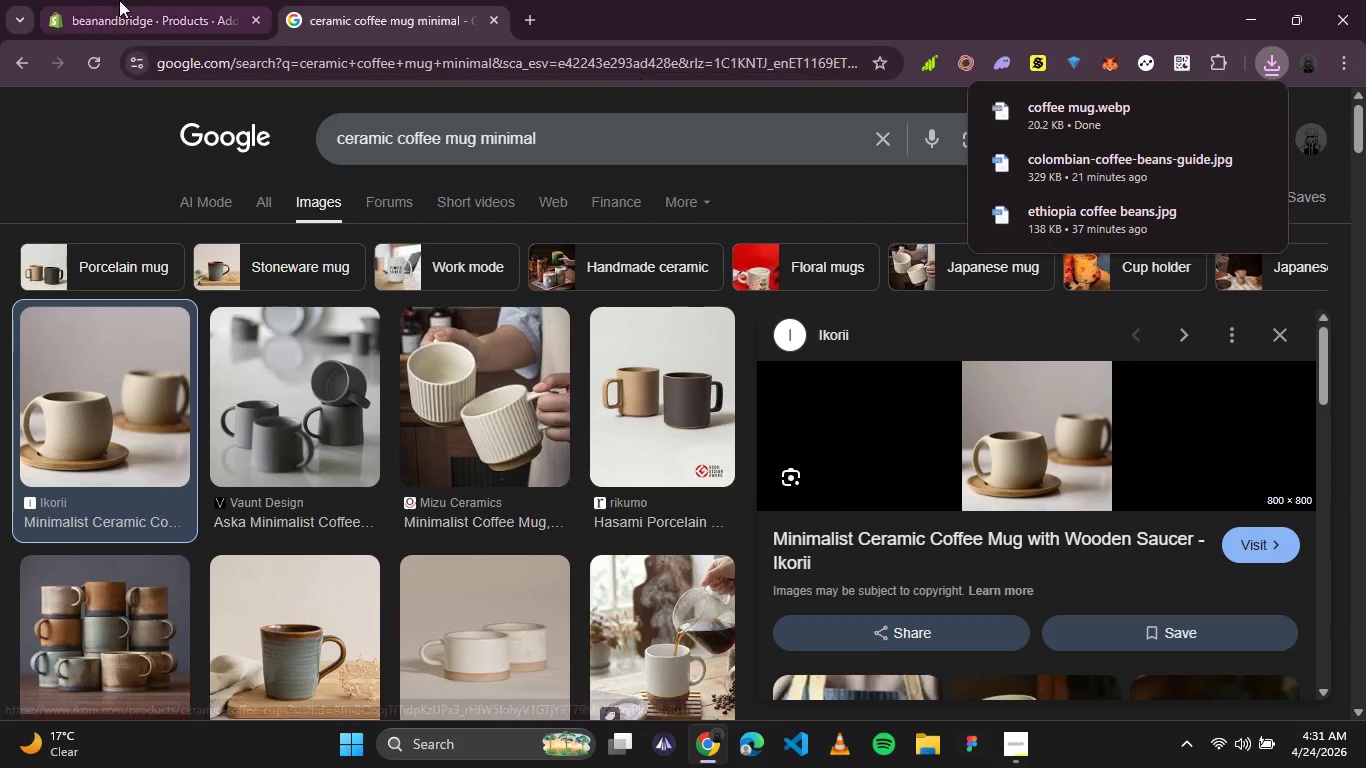 
left_click([103, 0])
 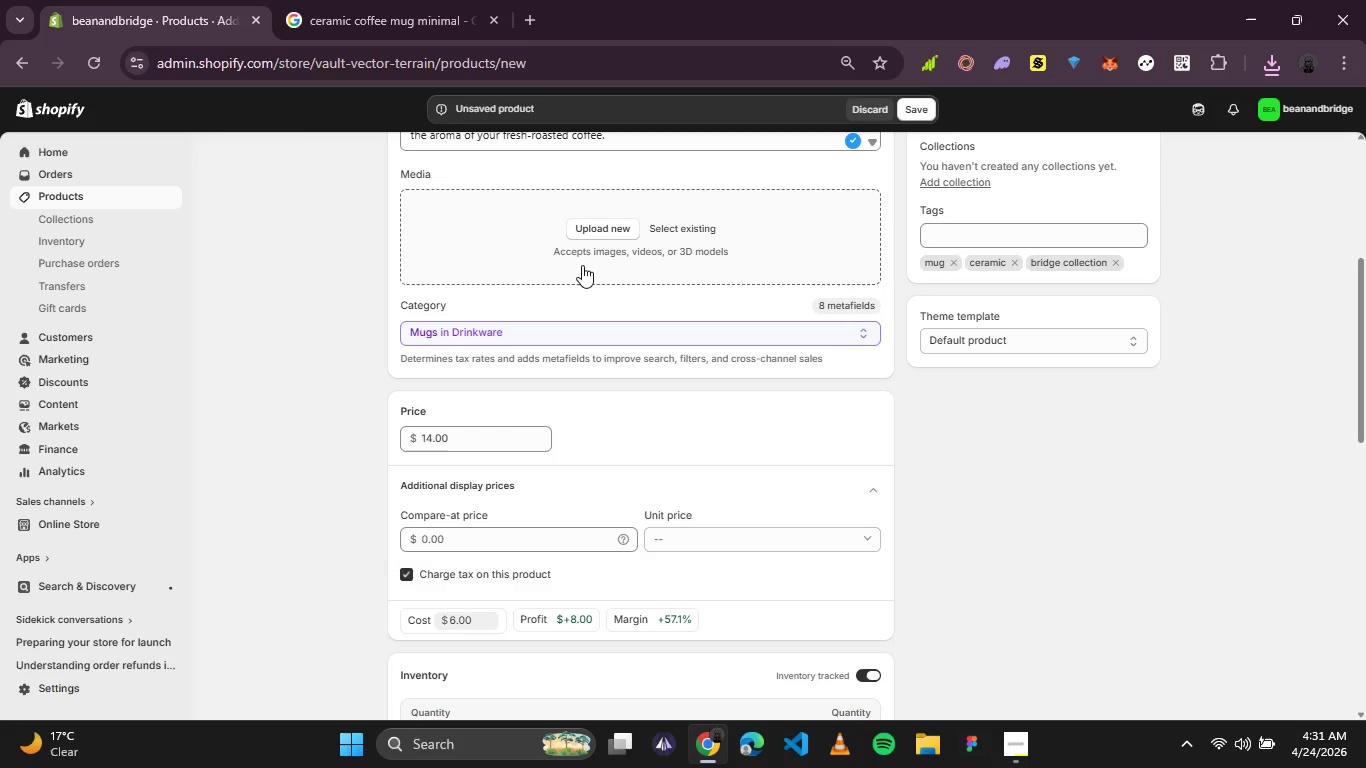 
left_click([585, 231])
 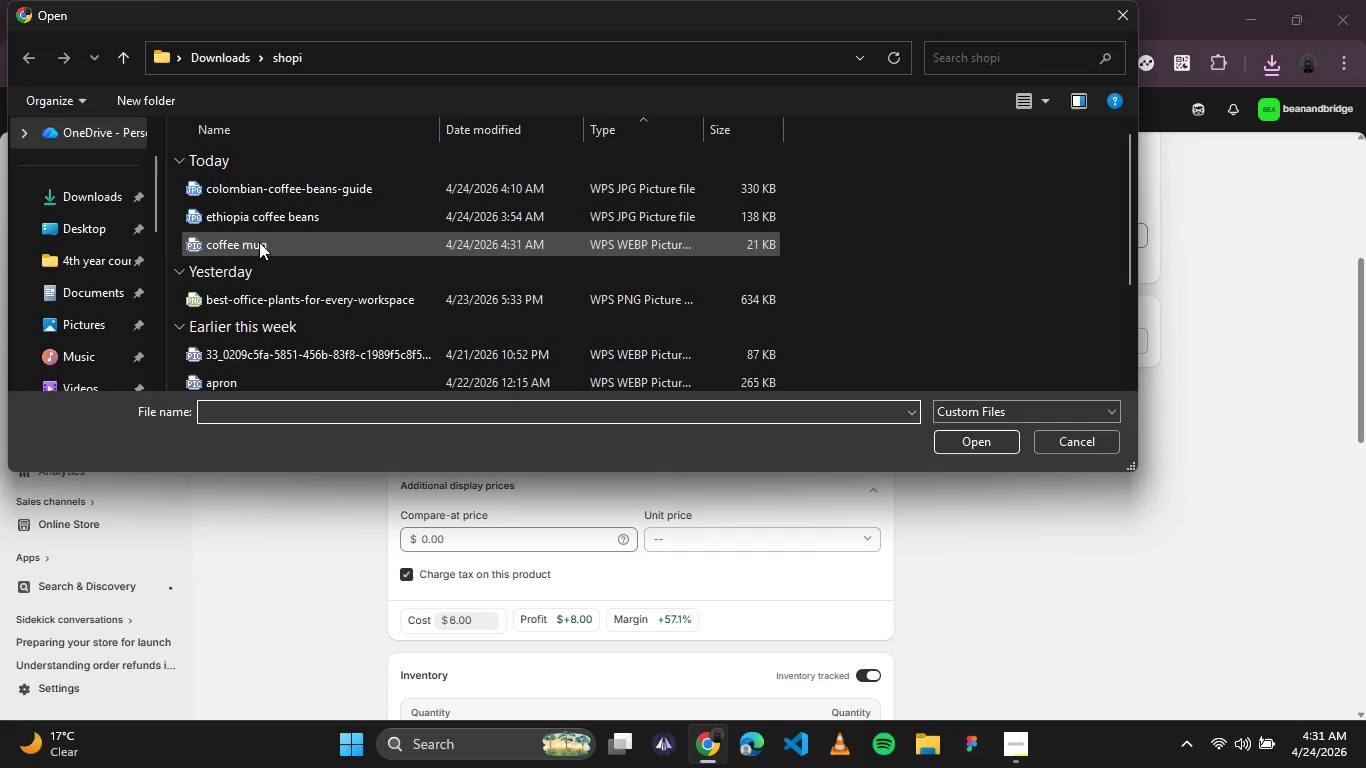 
double_click([259, 249])
 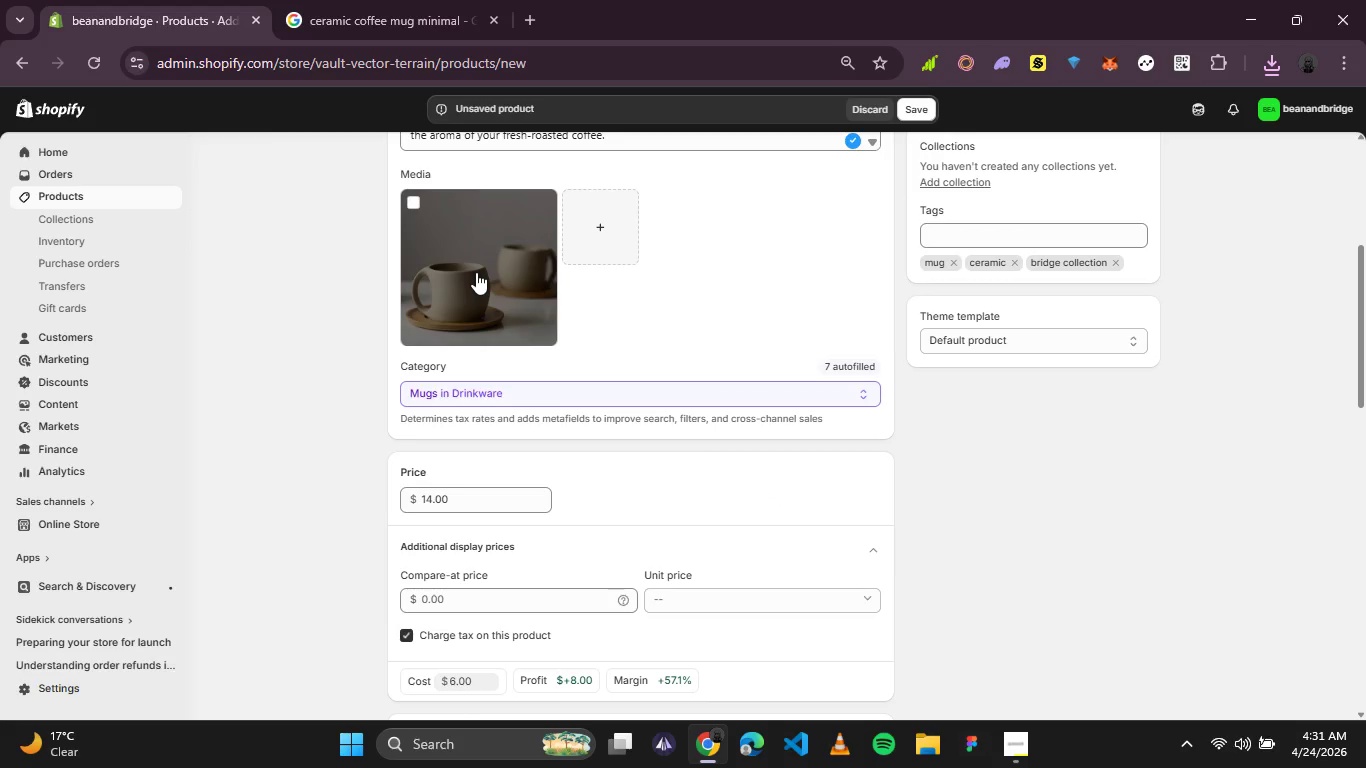 
wait(22.38)
 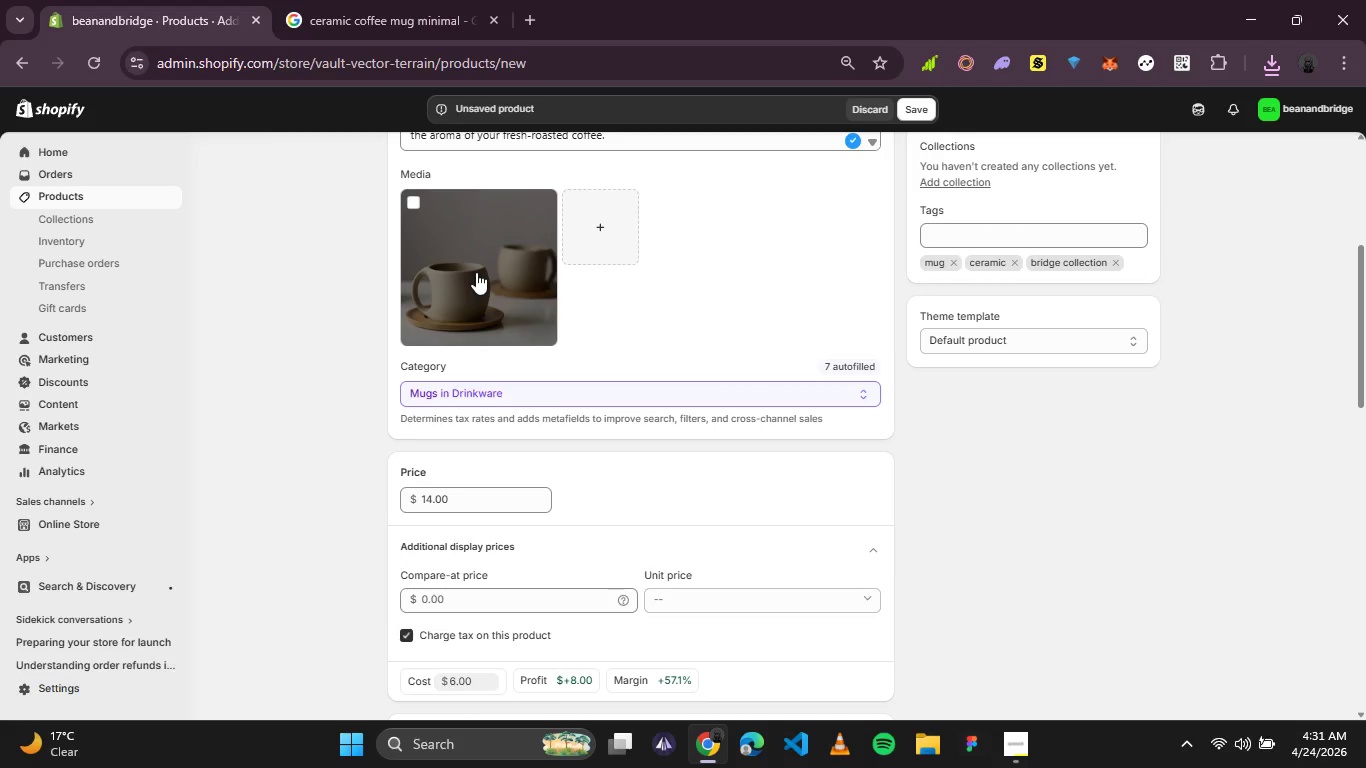 
left_click([481, 284])
 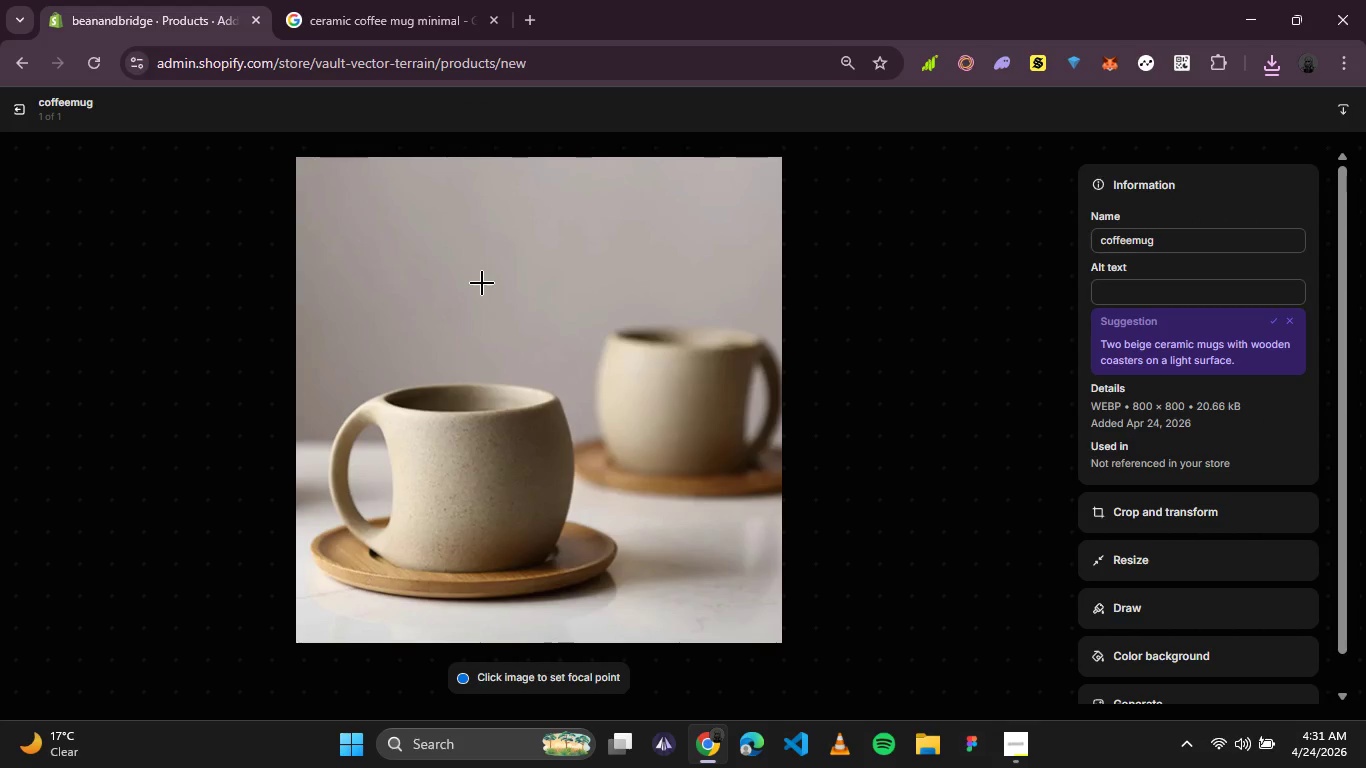 
wait(13.95)
 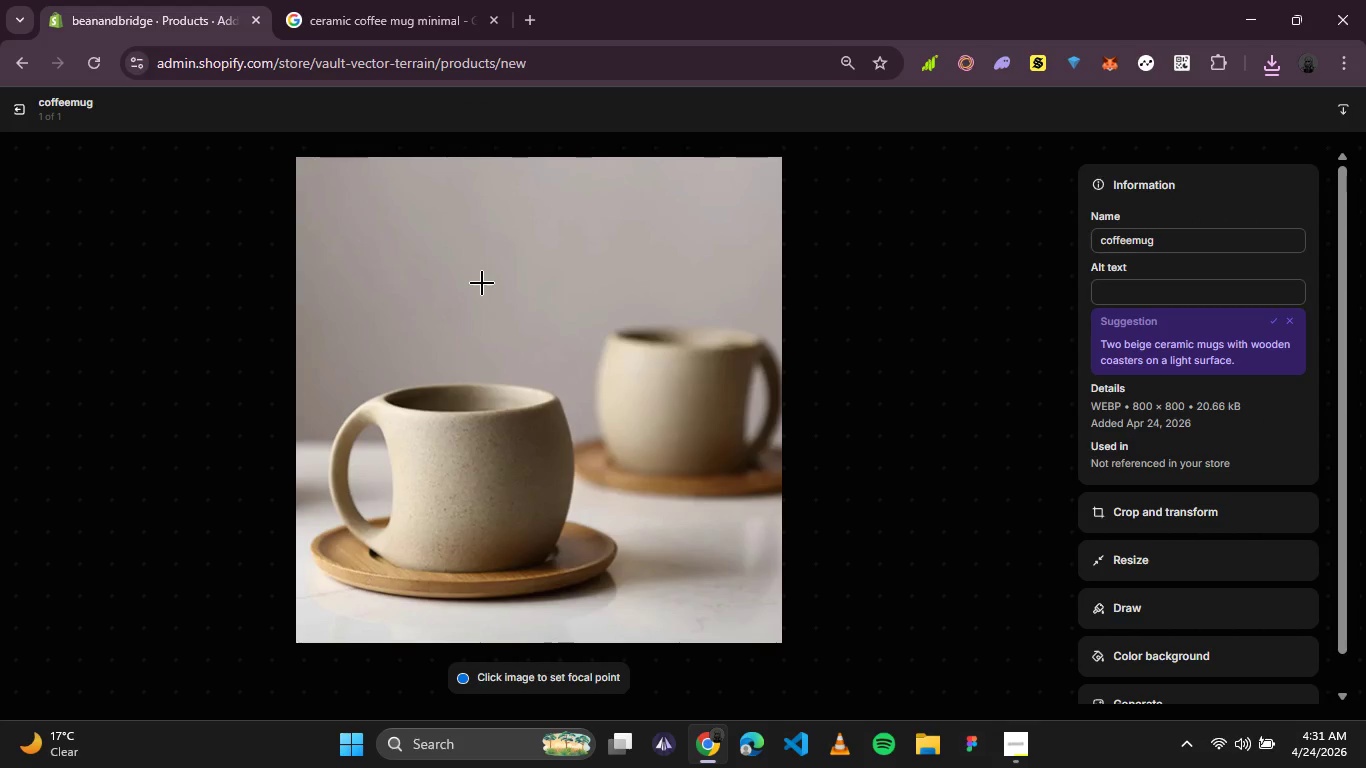 
left_click([1276, 320])
 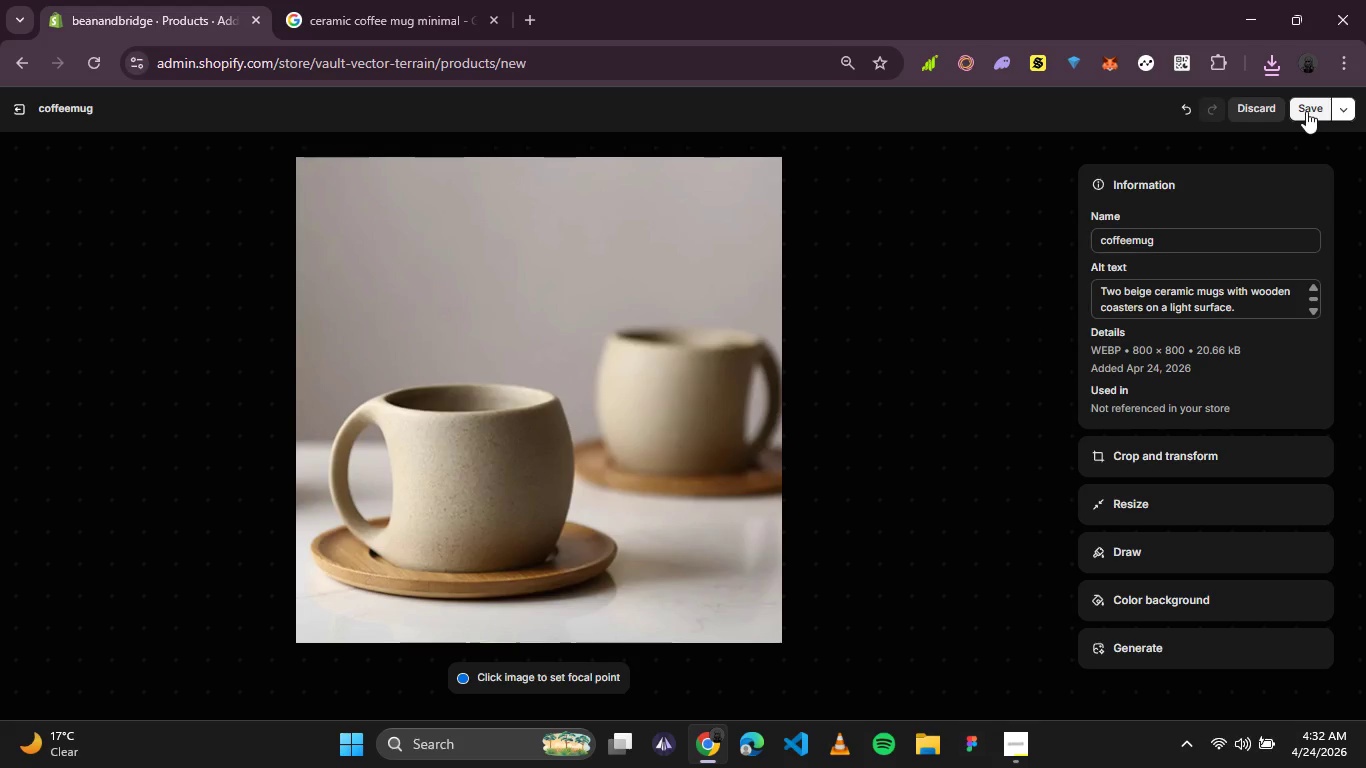 
wait(5.5)
 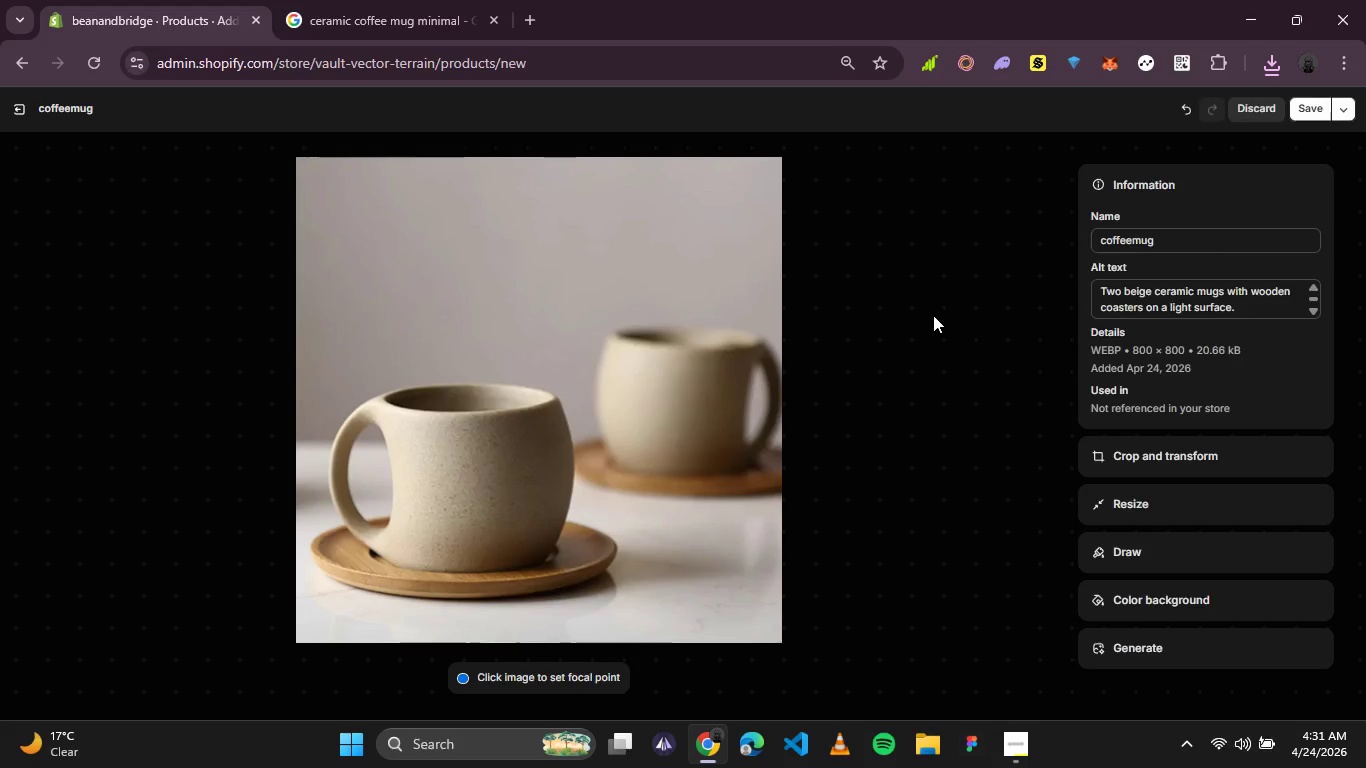 
left_click([1306, 111])
 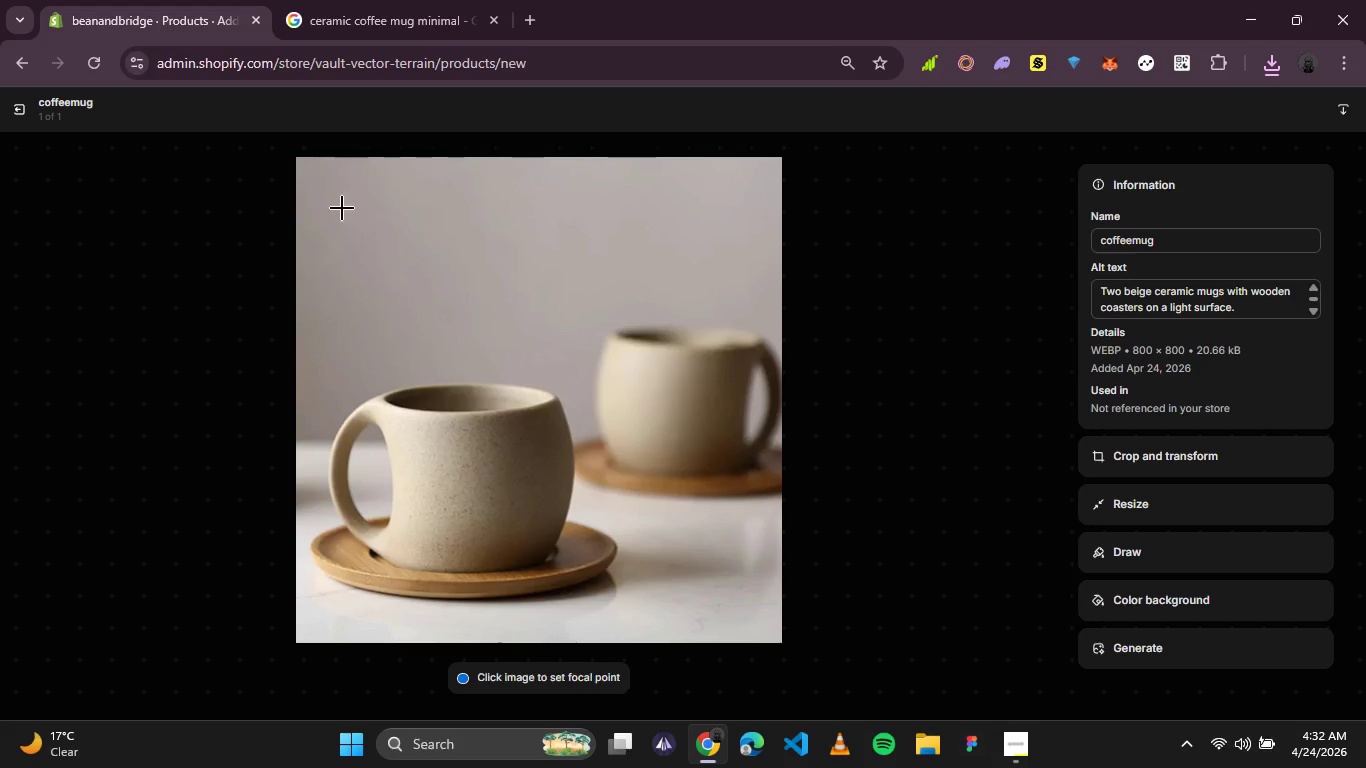 
left_click([21, 112])
 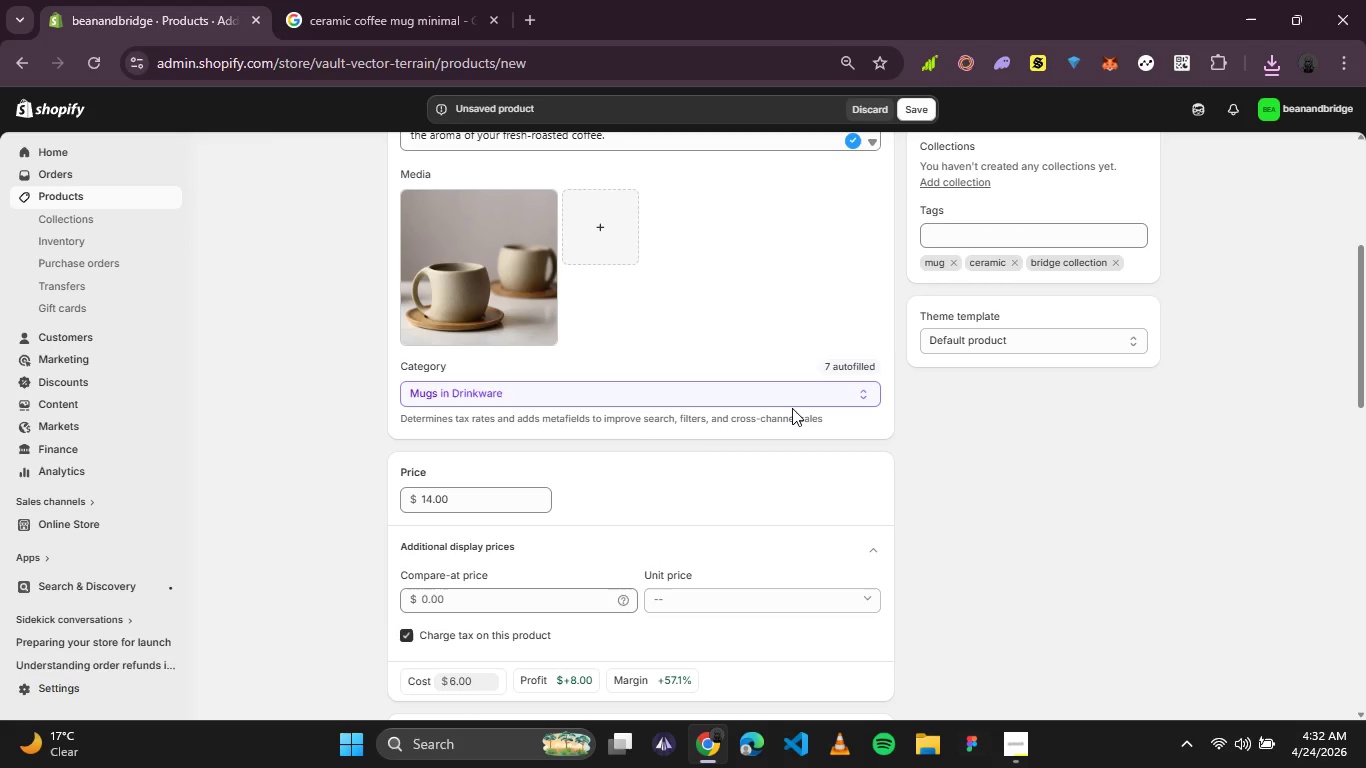 
scroll: coordinate [1063, 493], scroll_direction: down, amount: 3.0
 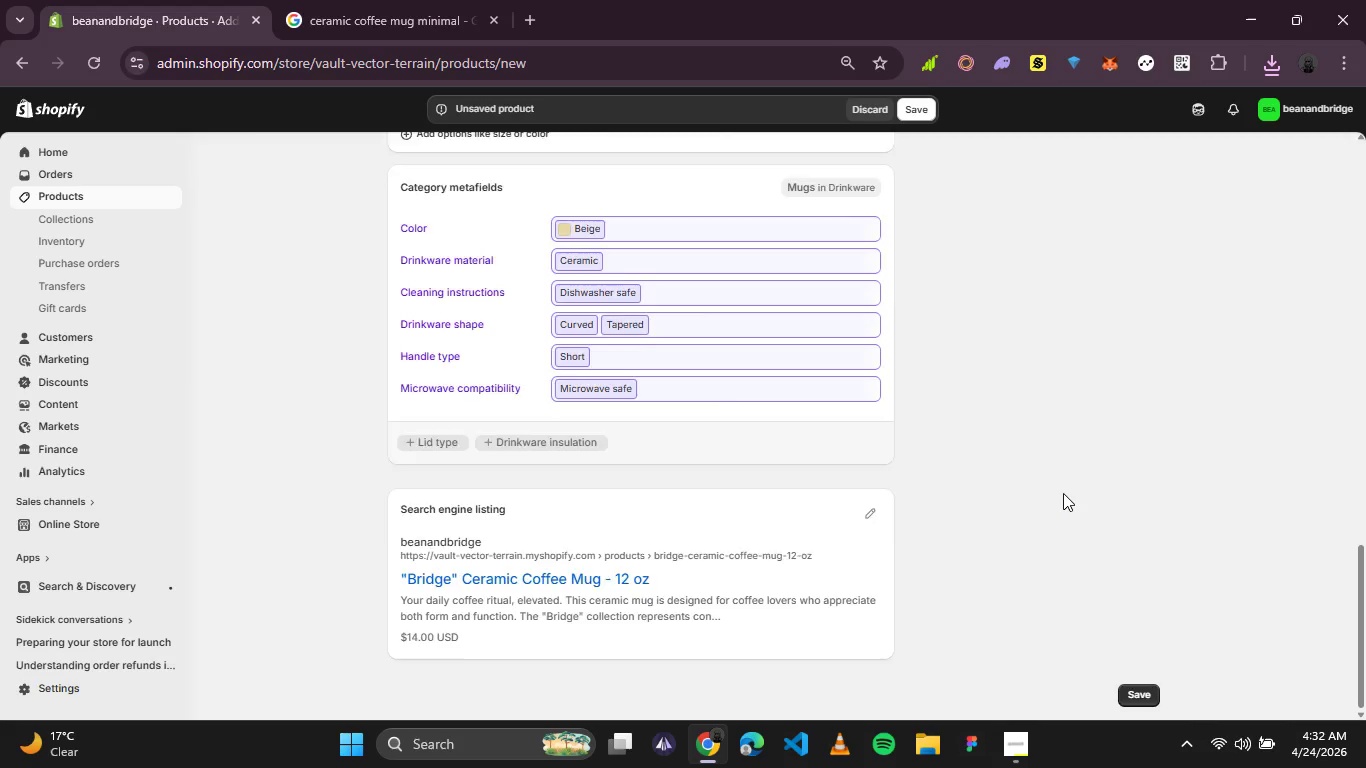 
scroll: coordinate [1063, 493], scroll_direction: up, amount: 1.0
 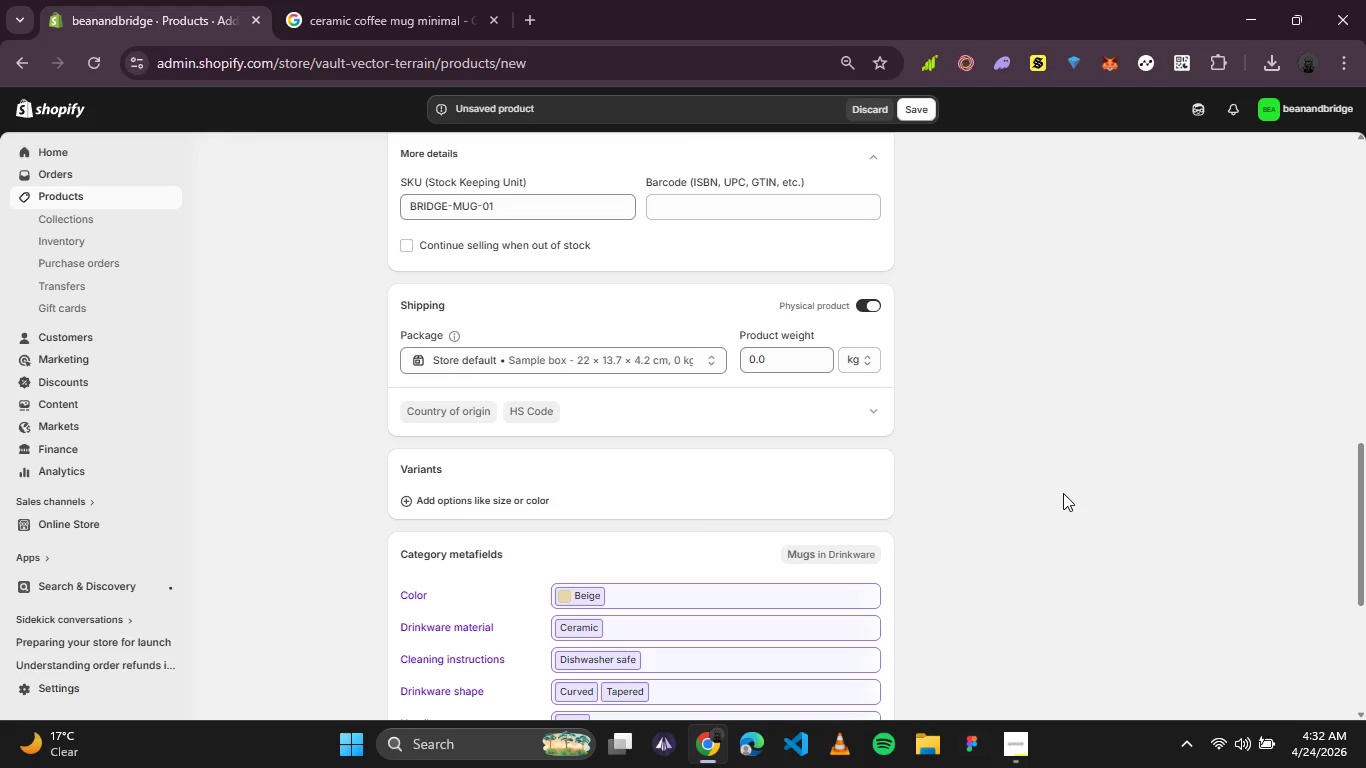 
wait(6.31)
 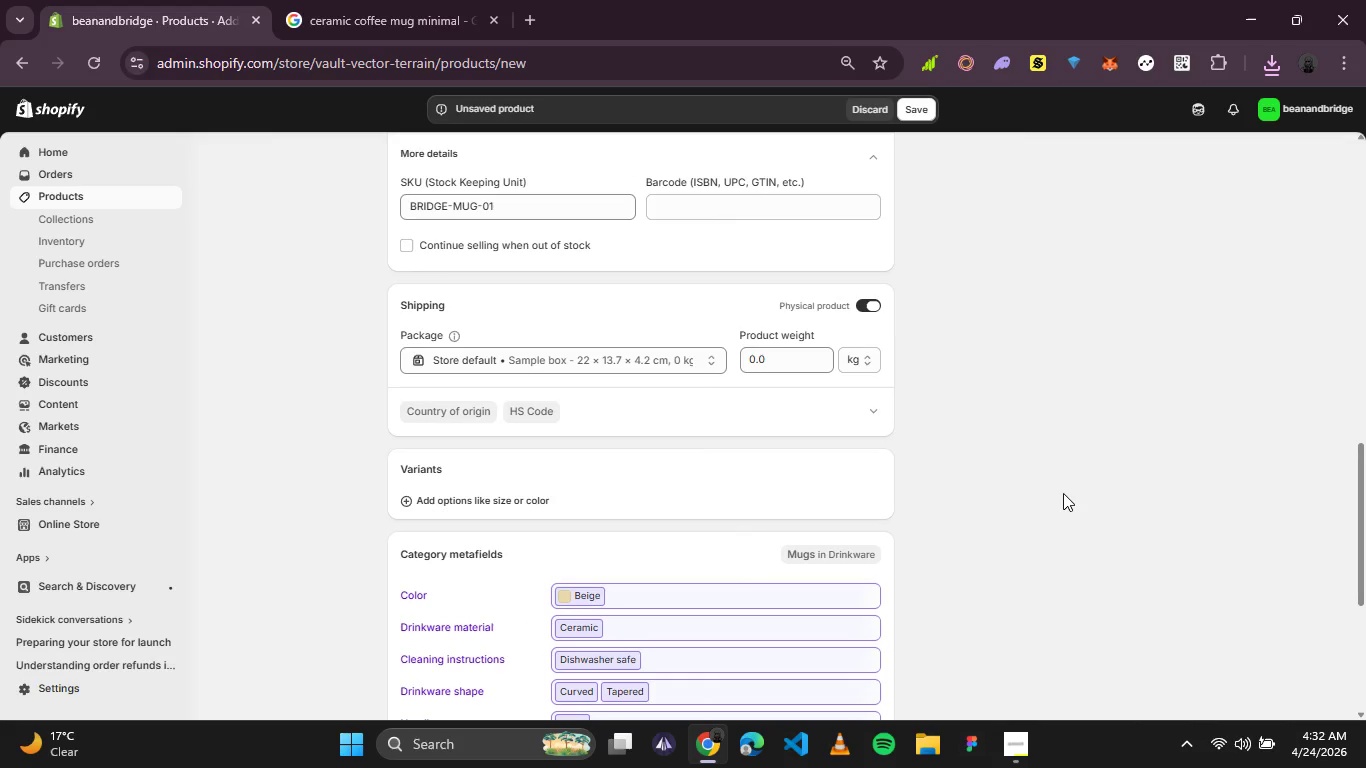 
scroll: coordinate [1063, 493], scroll_direction: down, amount: 2.0
 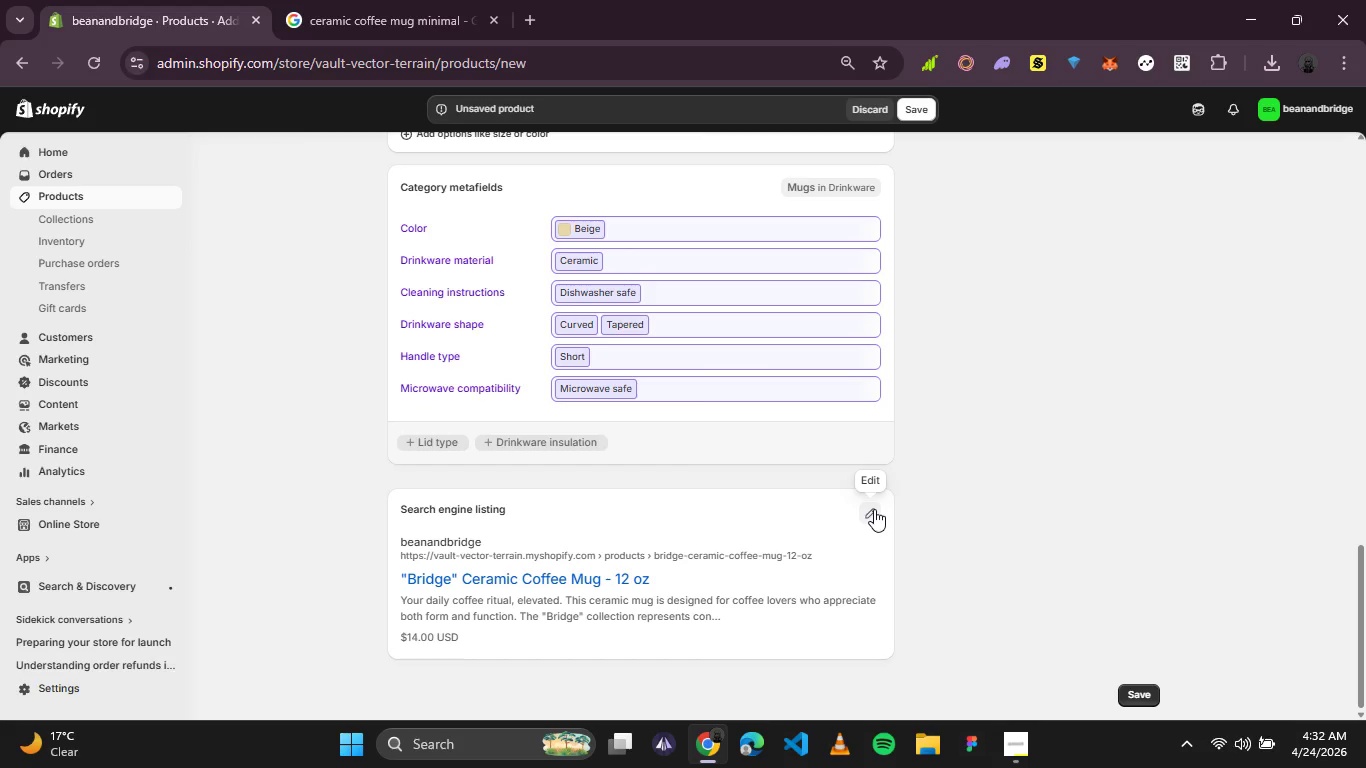 
wait(9.18)
 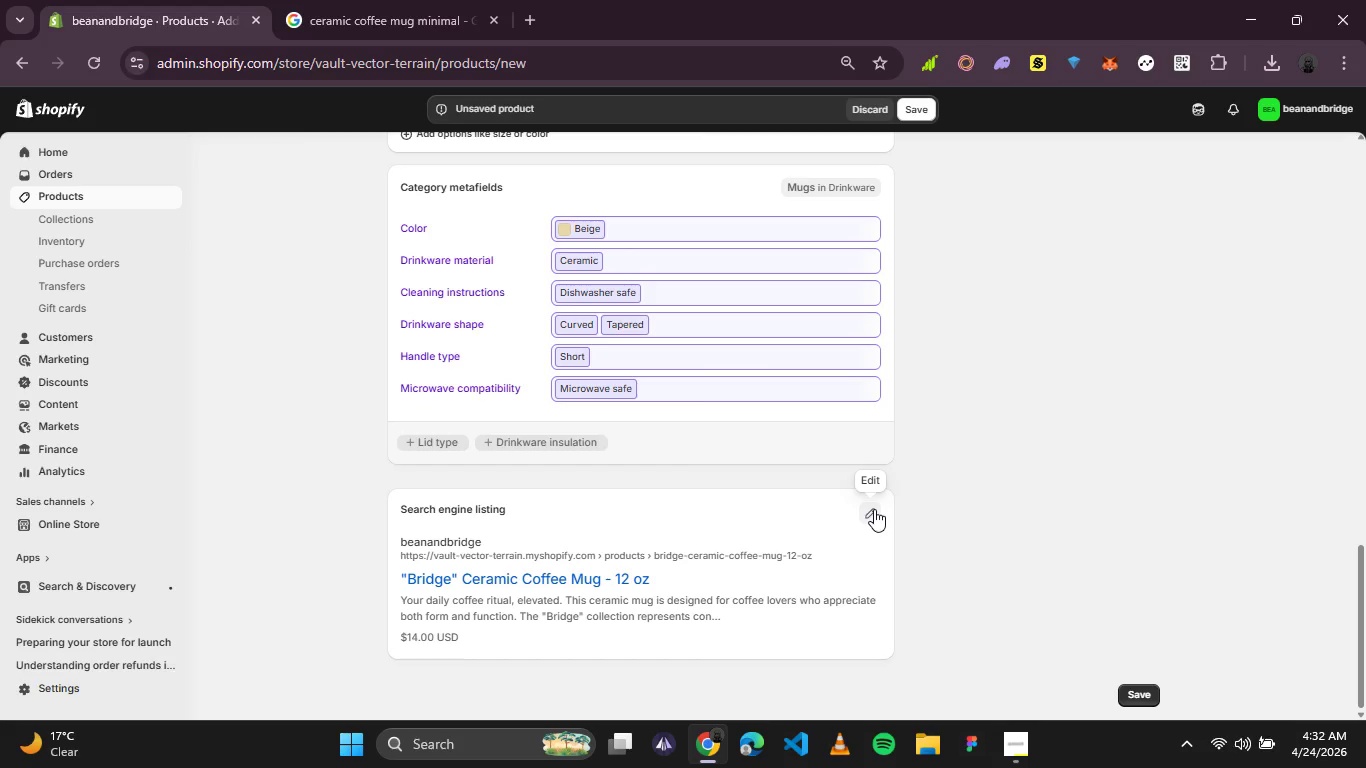 
left_click([874, 509])
 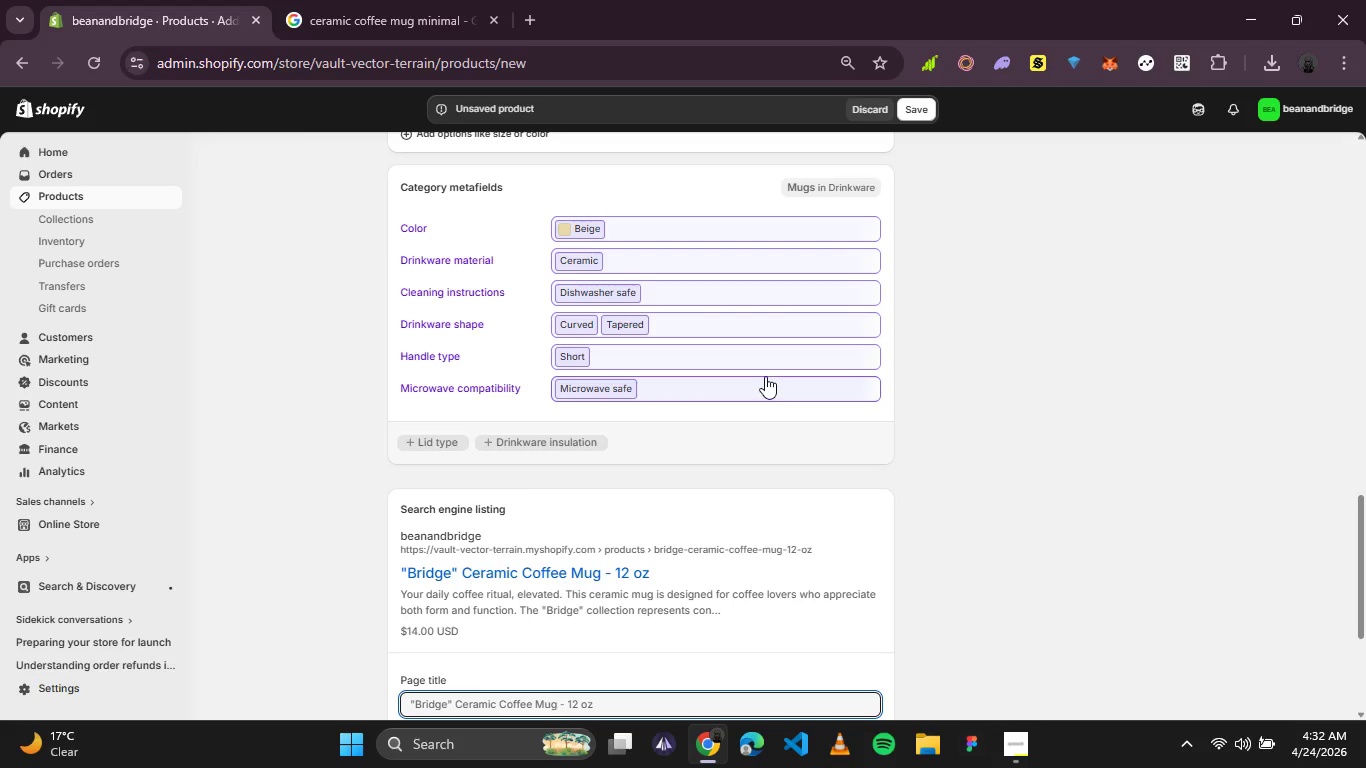 
scroll: coordinate [765, 376], scroll_direction: down, amount: 2.0
 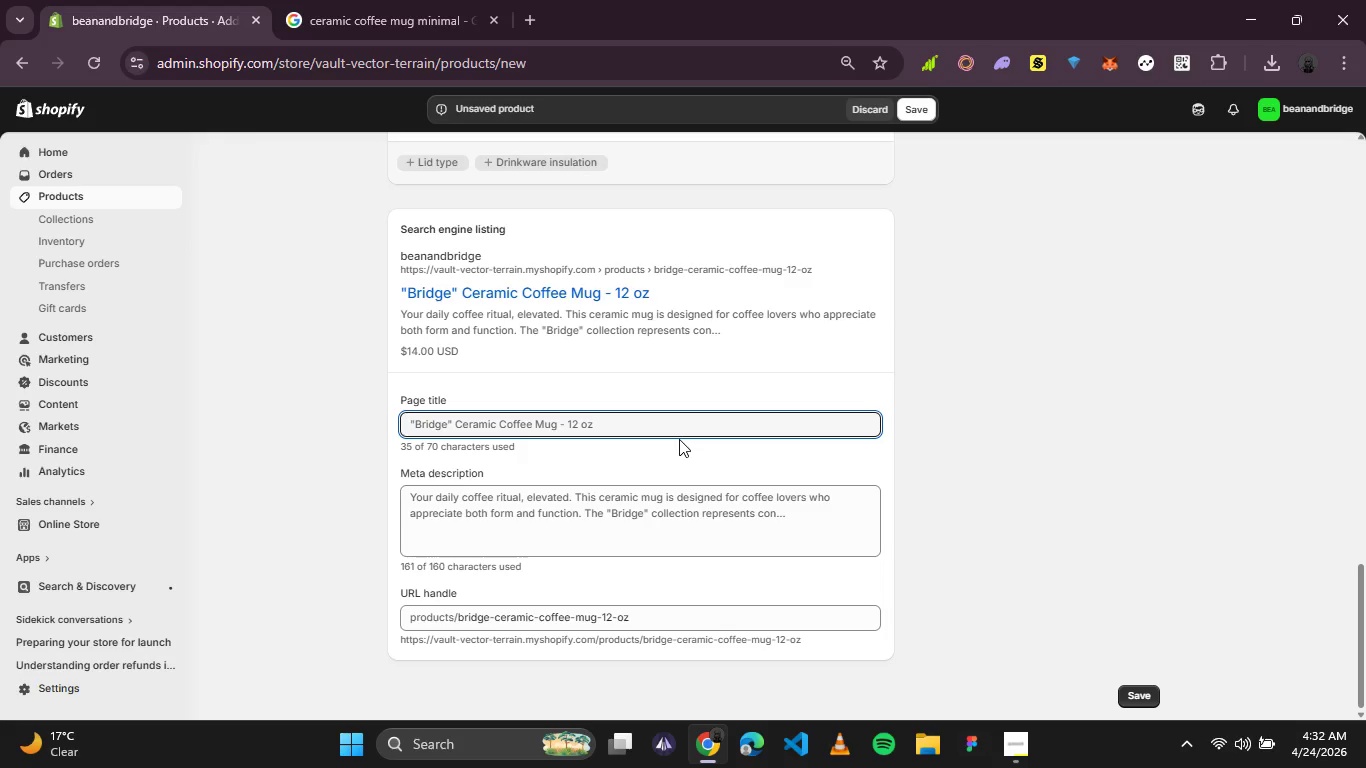 
wait(16.03)
 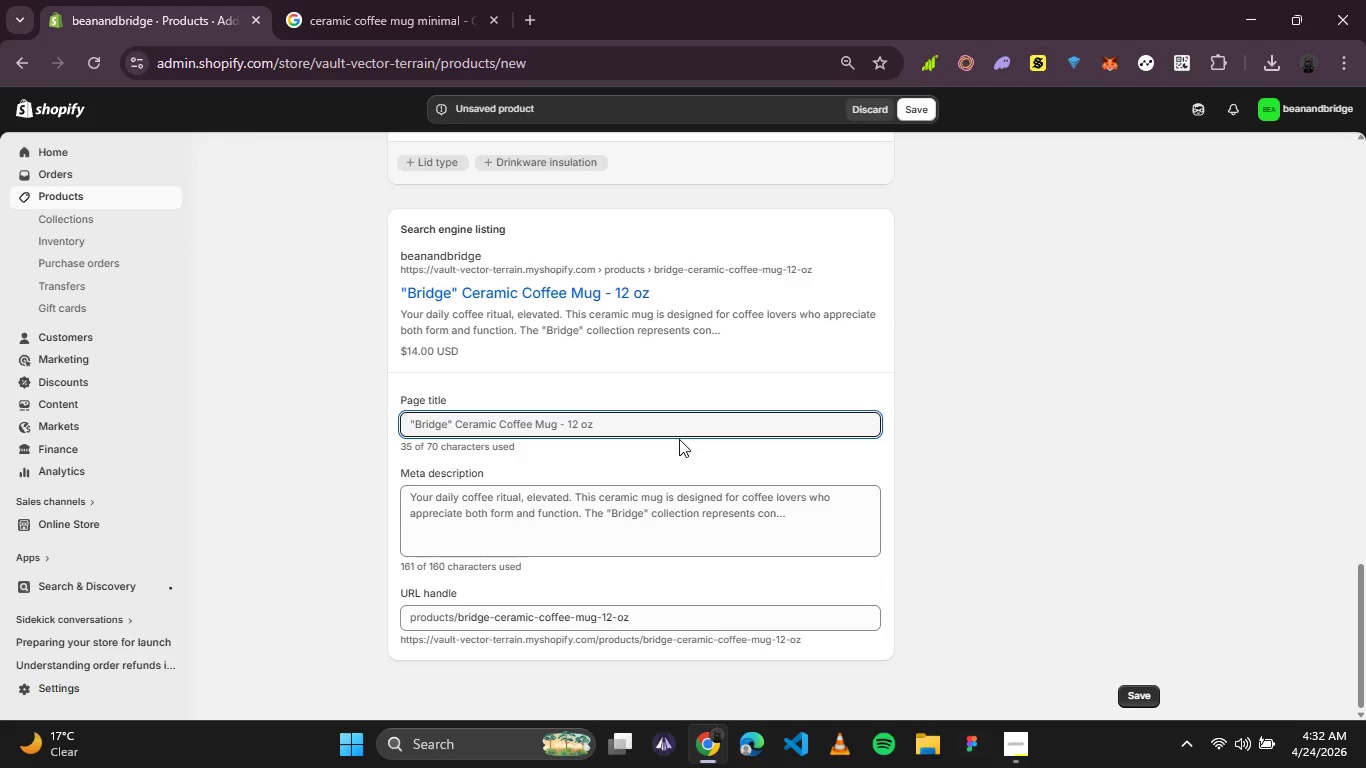 
left_click_drag(start_coordinate=[452, 422], to_coordinate=[369, 441])
 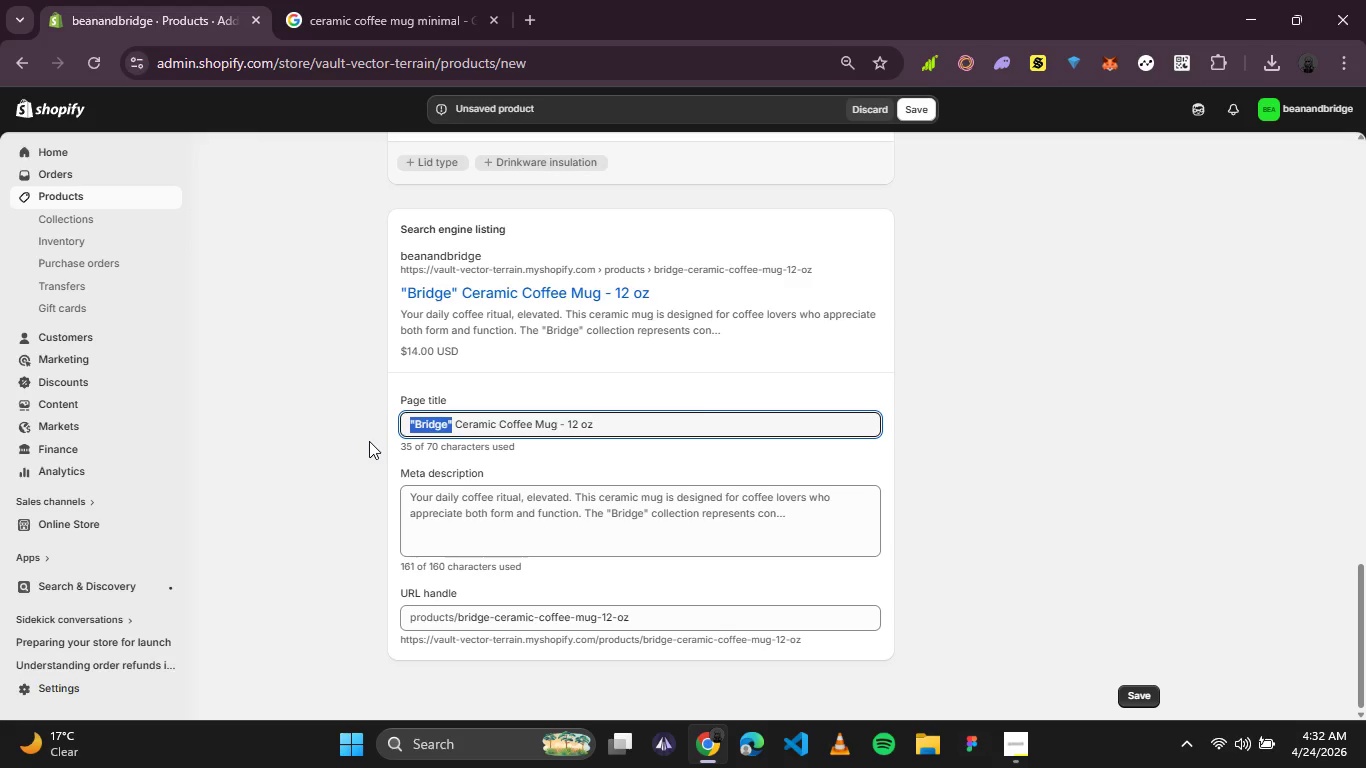 
key(Backspace)
 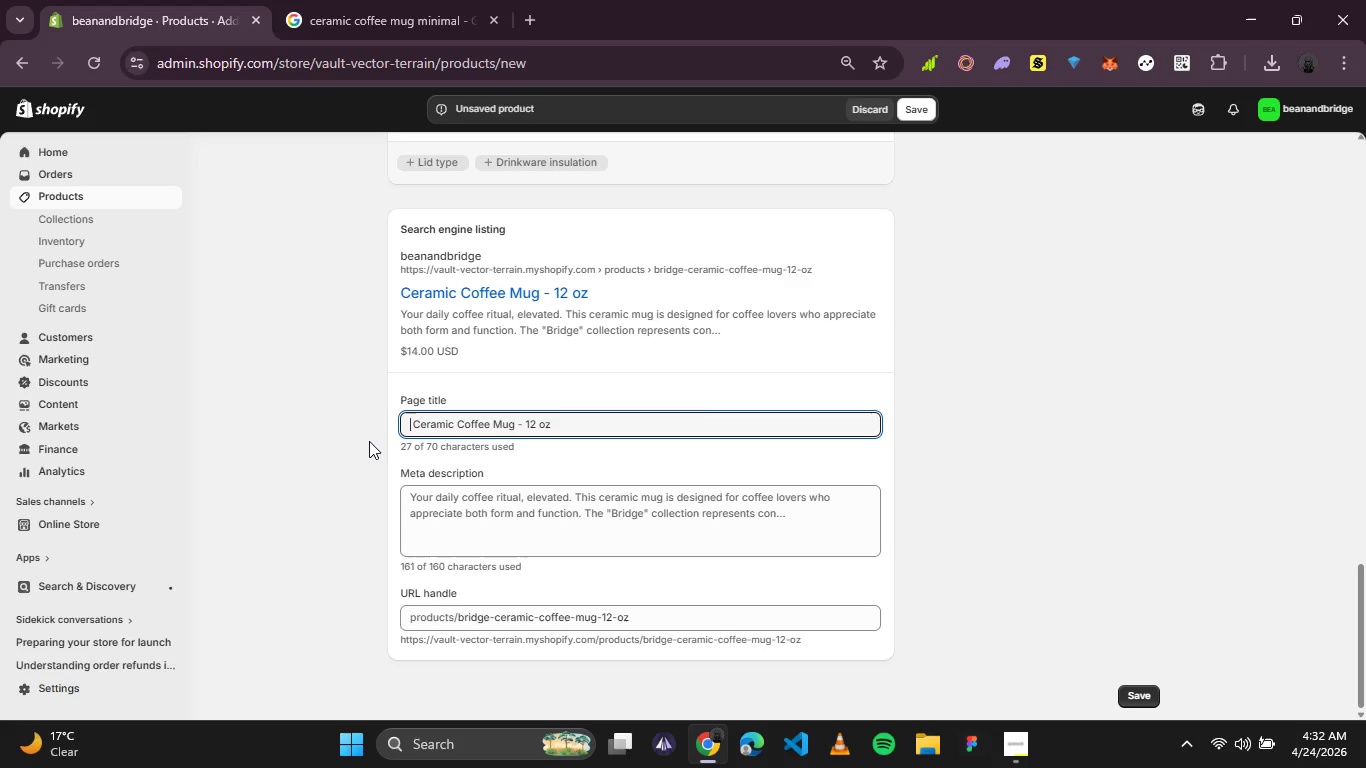 
key(ArrowRight)
 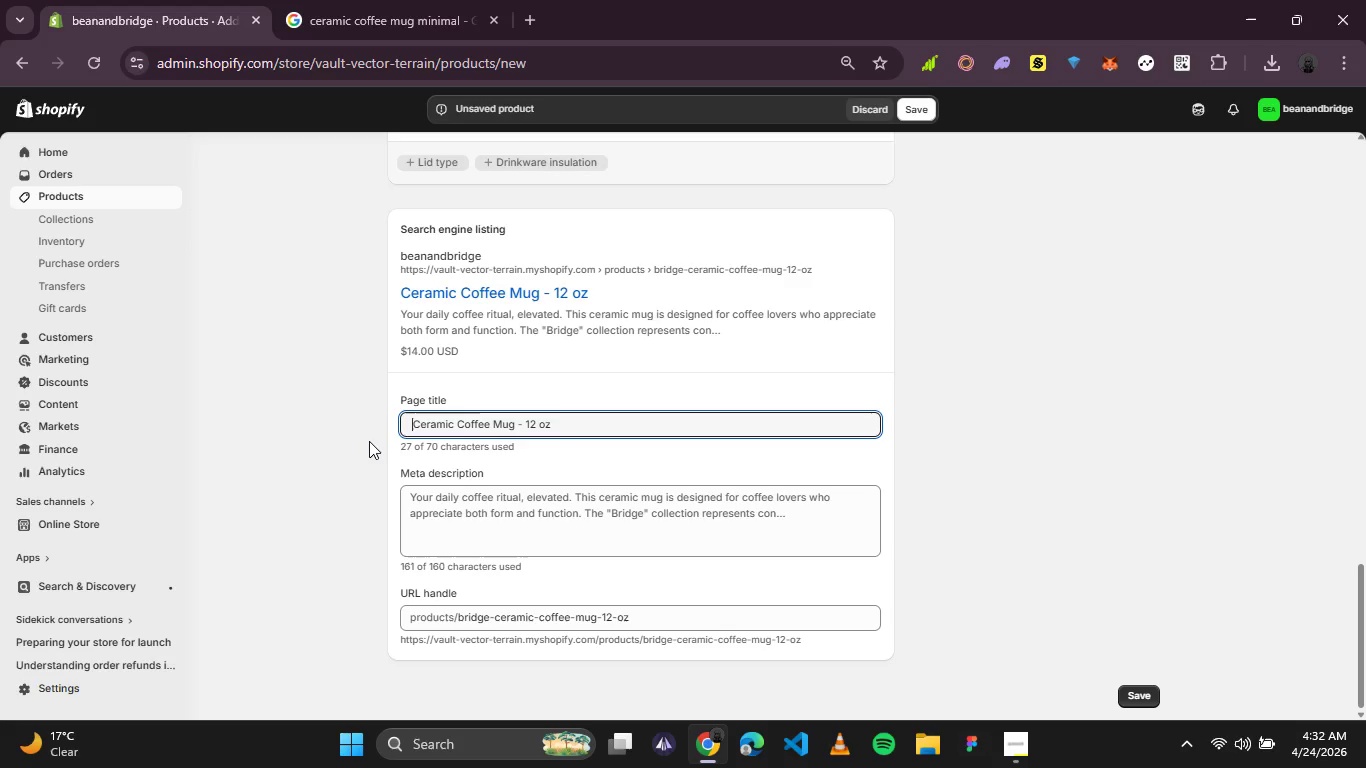 
key(Backspace)
 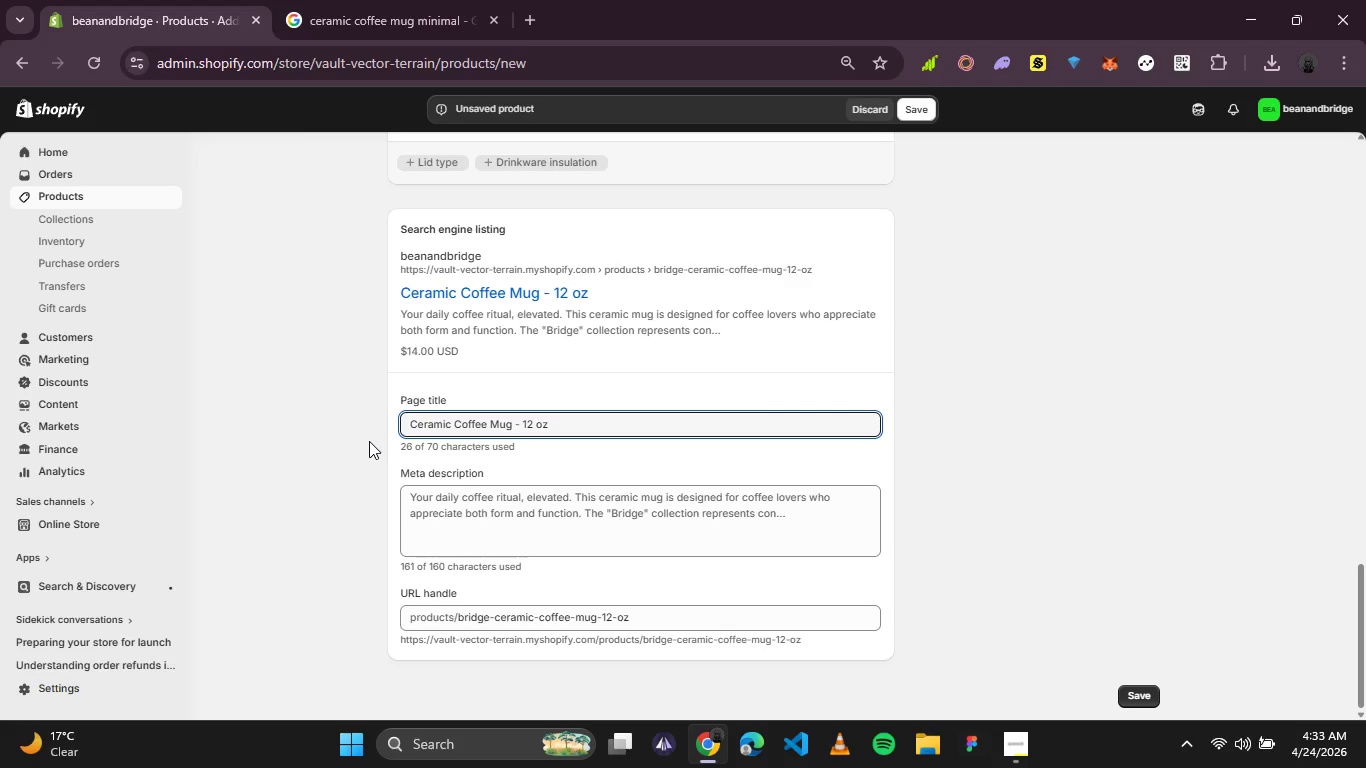 
wait(25.53)
 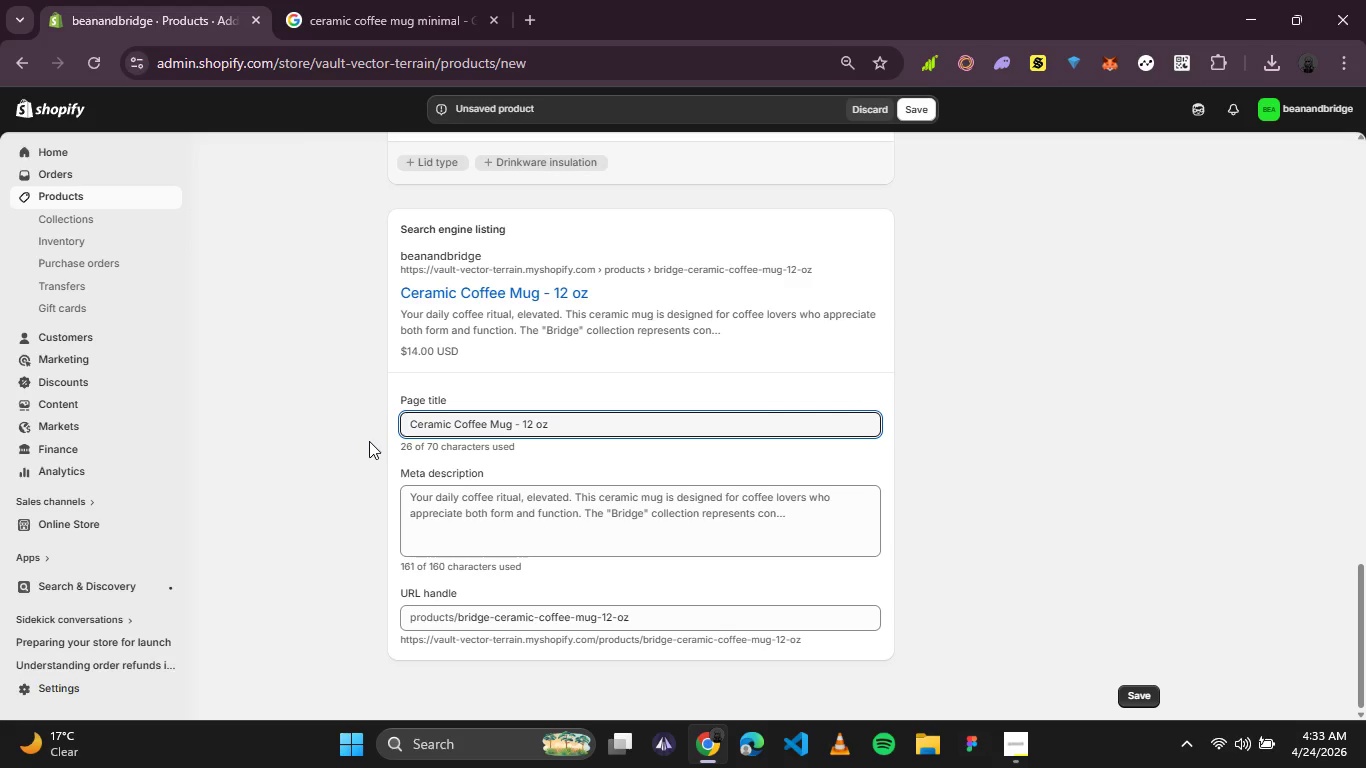 
left_click([521, 428])
 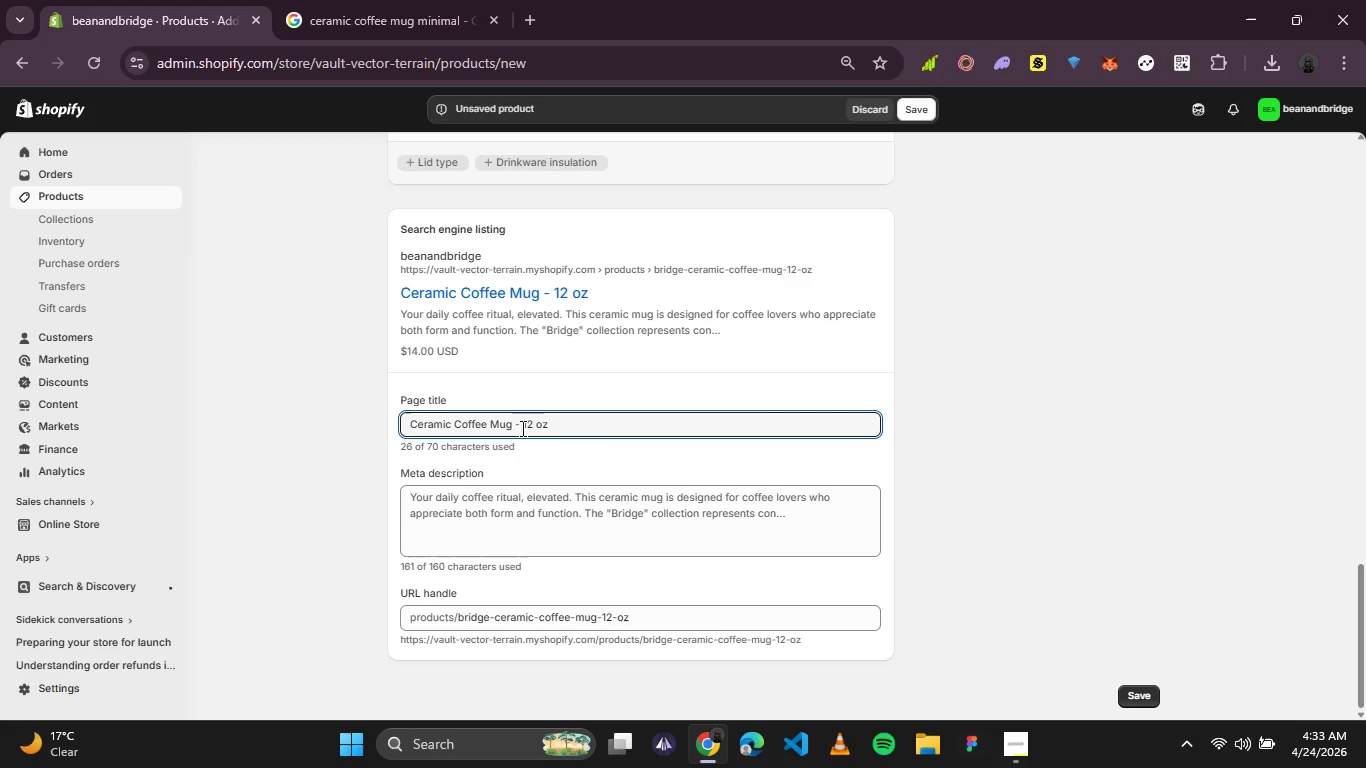 
key(Backspace)
 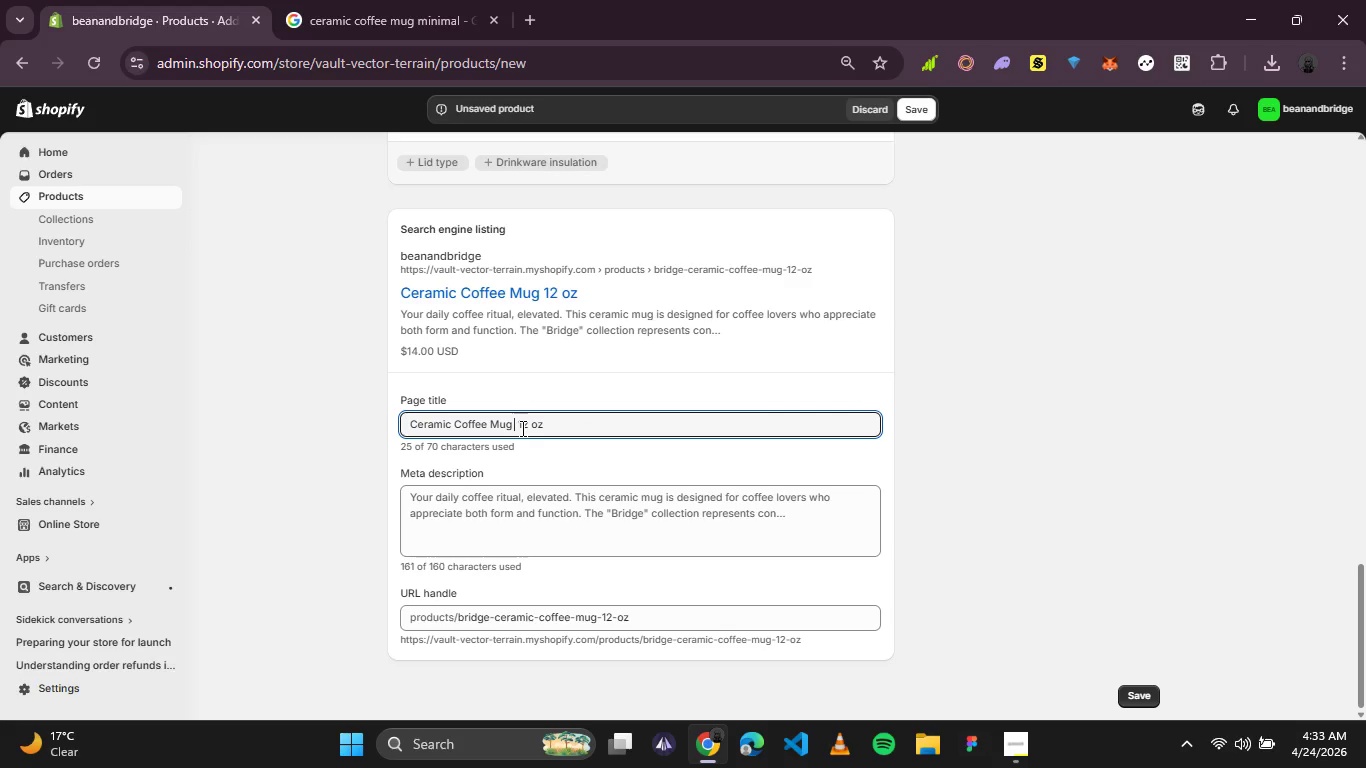 
key(Shift+ShiftRight)
 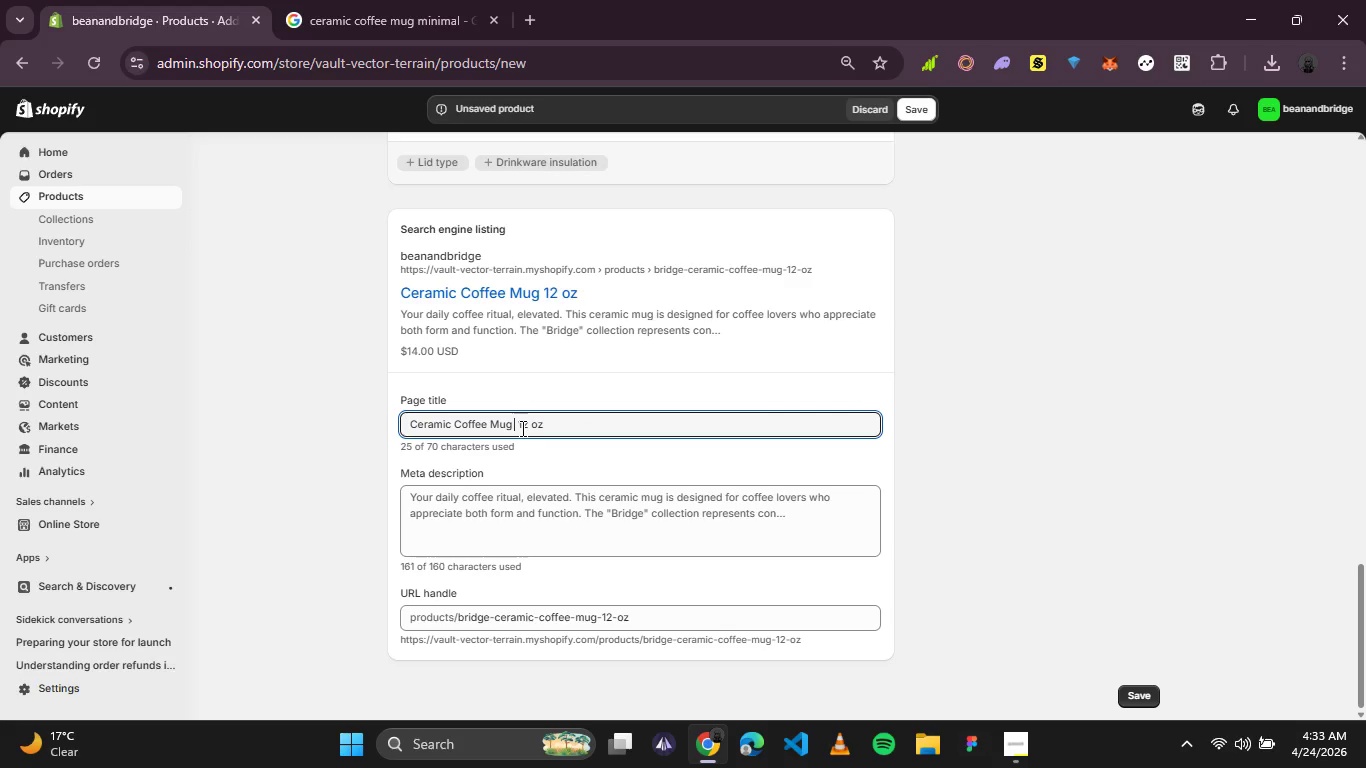 
key(Shift+Backslash)
 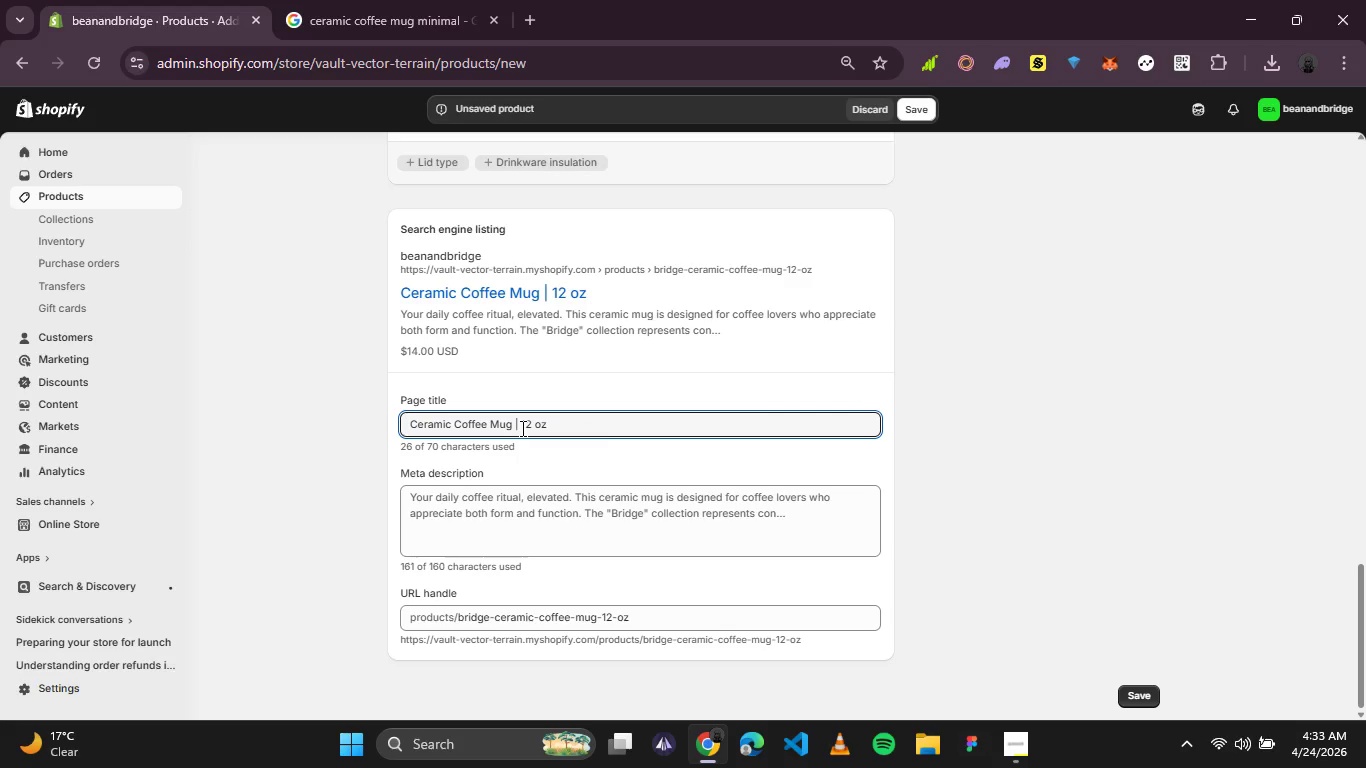 
key(ArrowLeft)
 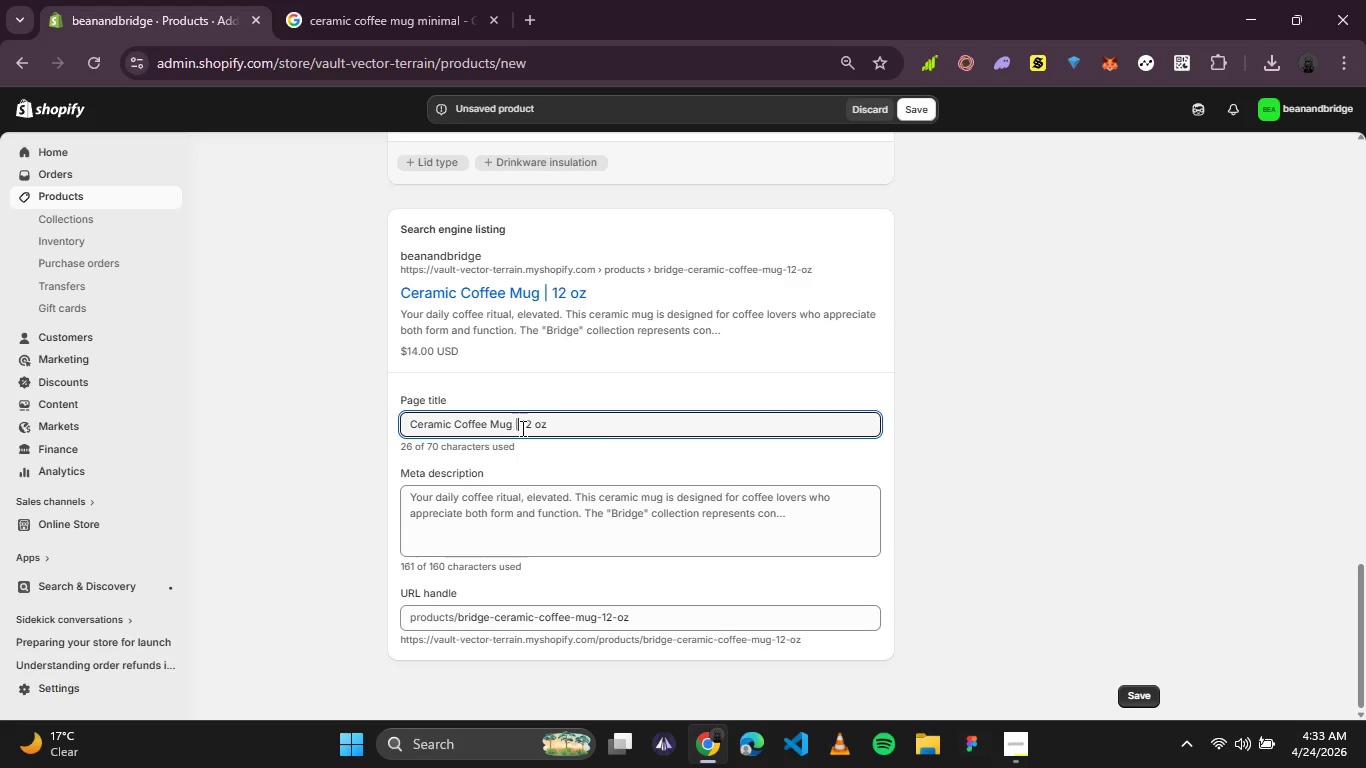 
key(ArrowRight)
 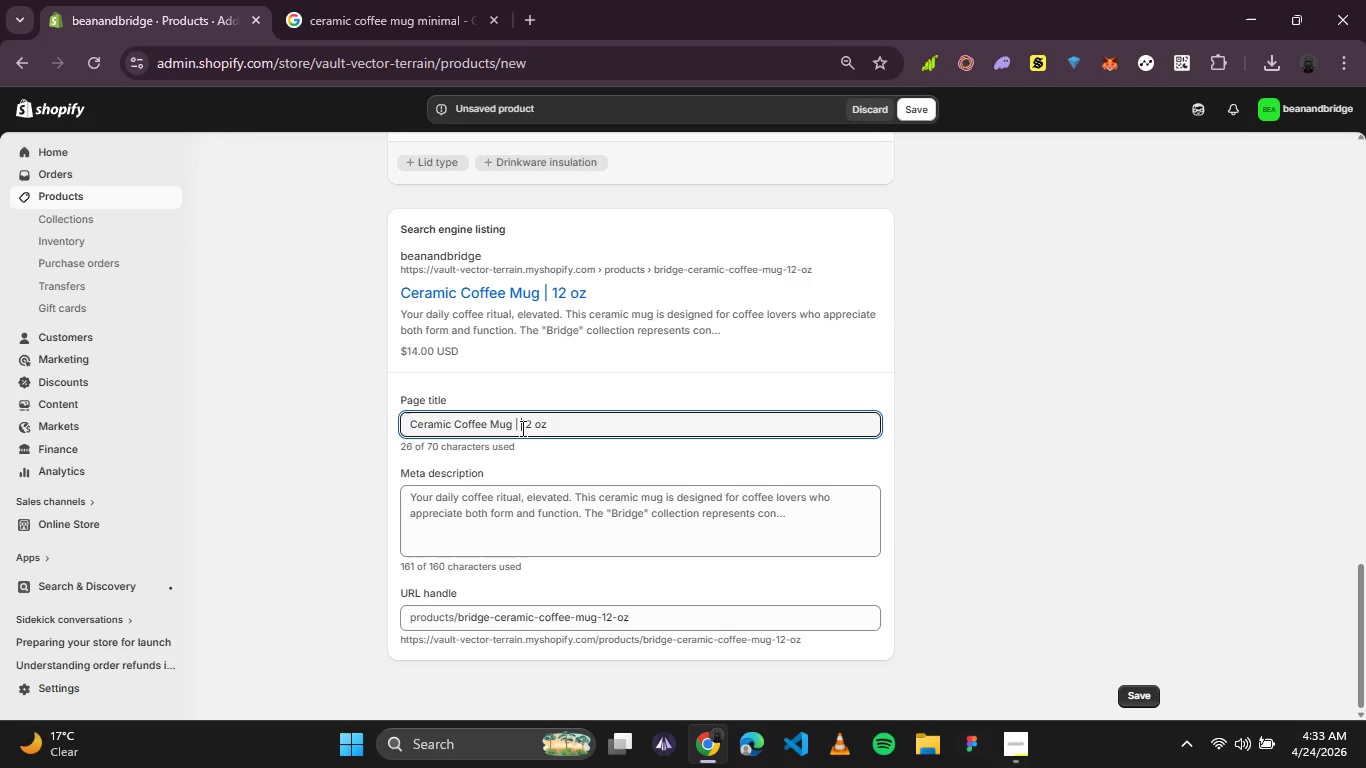 
key(ArrowRight)
 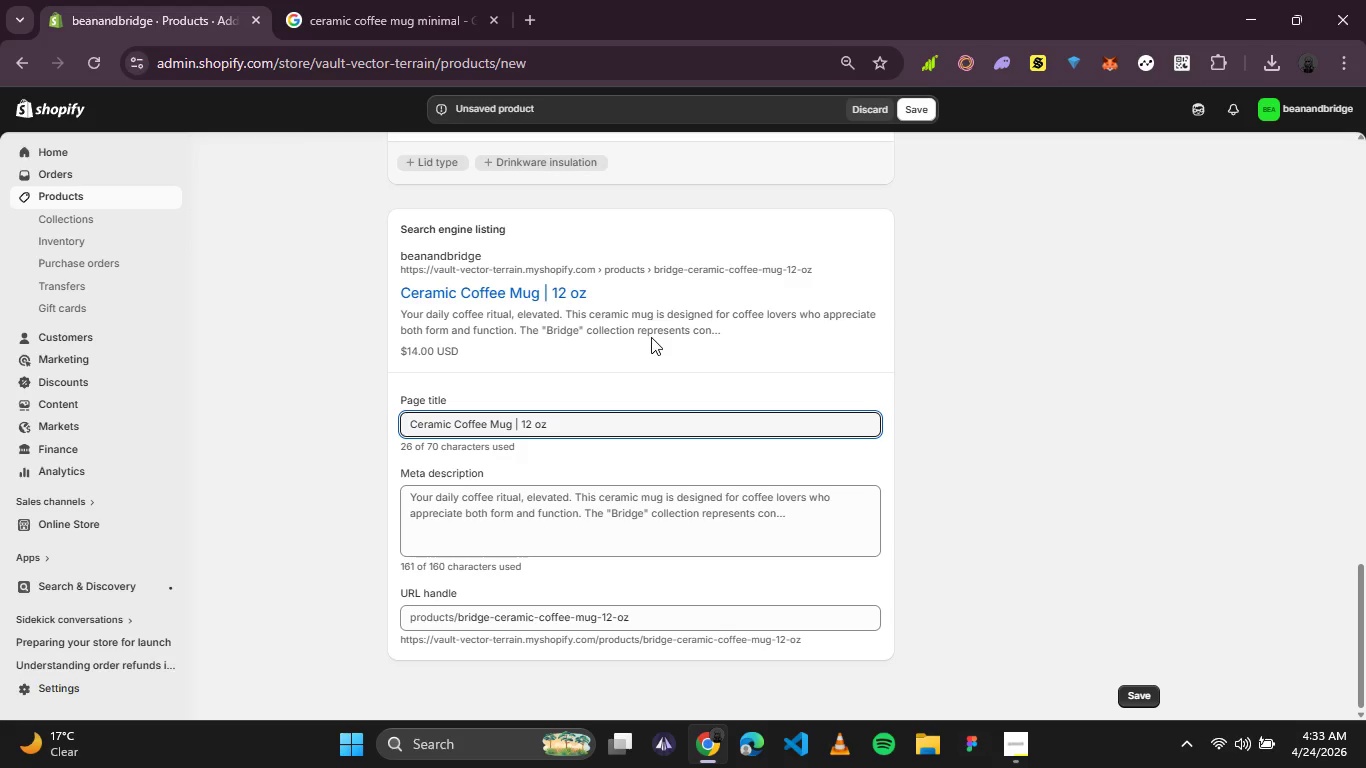 
left_click([589, 424])
 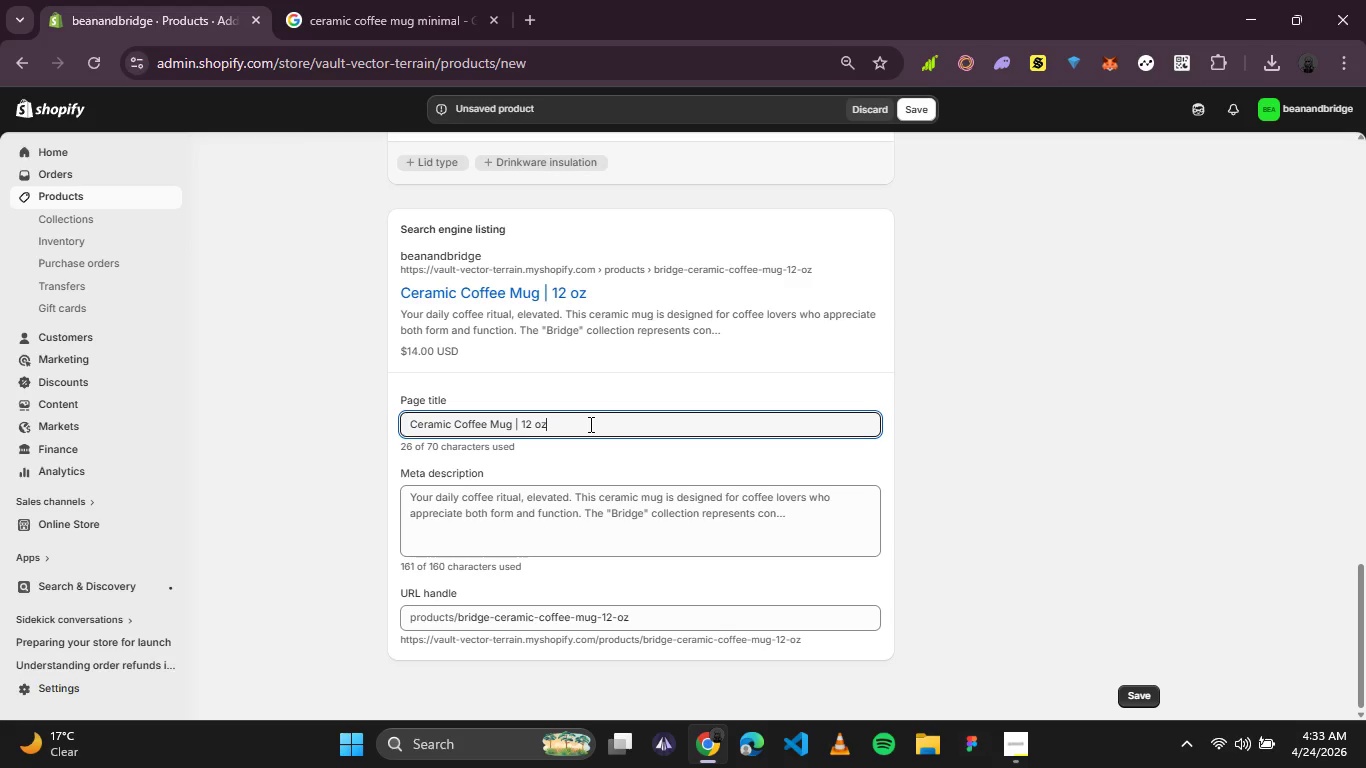 
key(Space)
 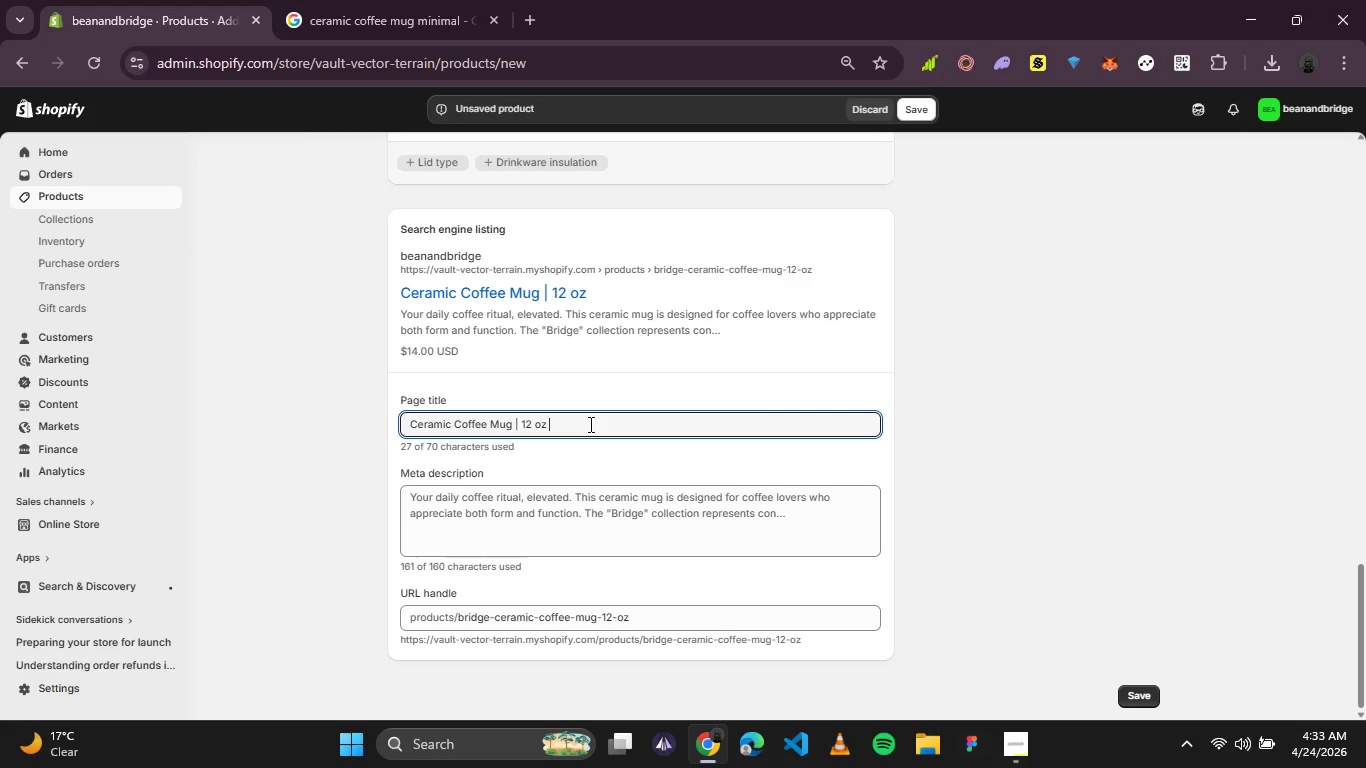 
key(Shift+Backslash)
 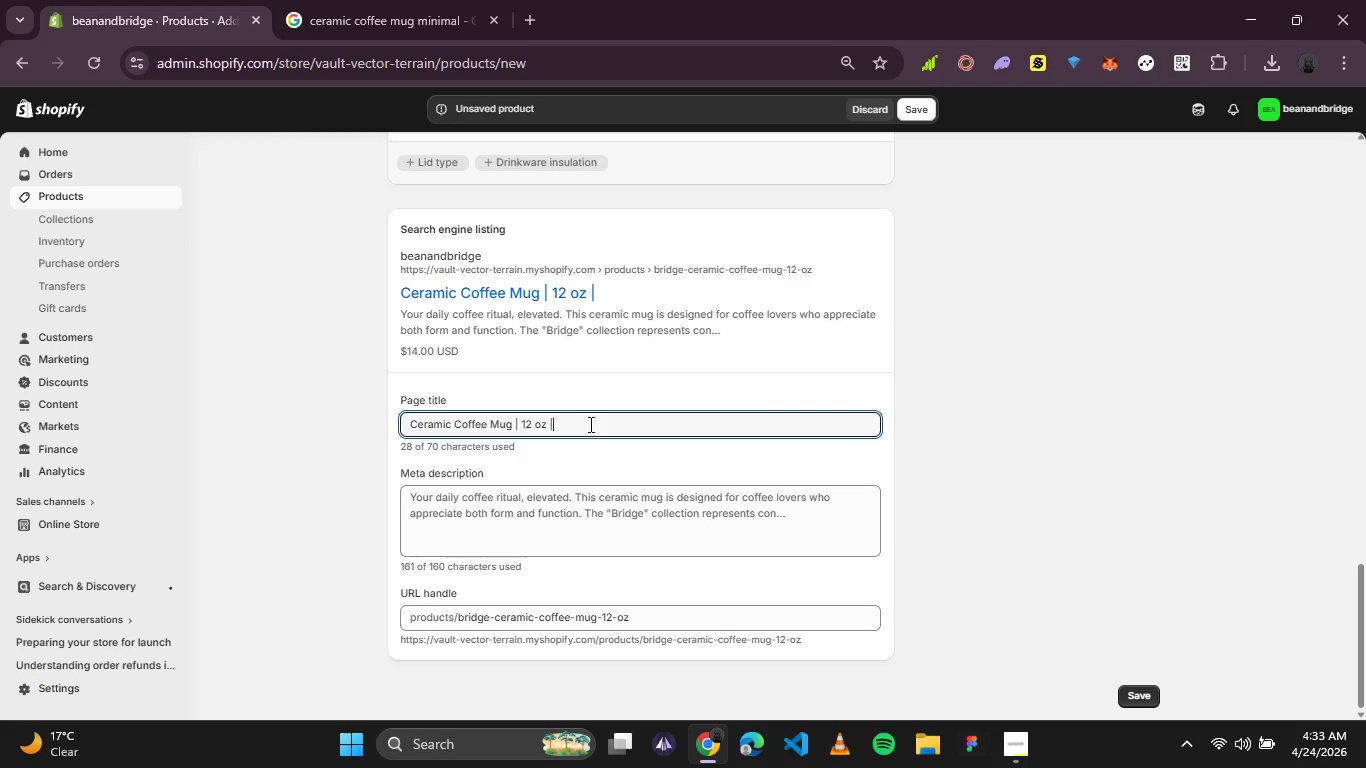 
key(Space)
 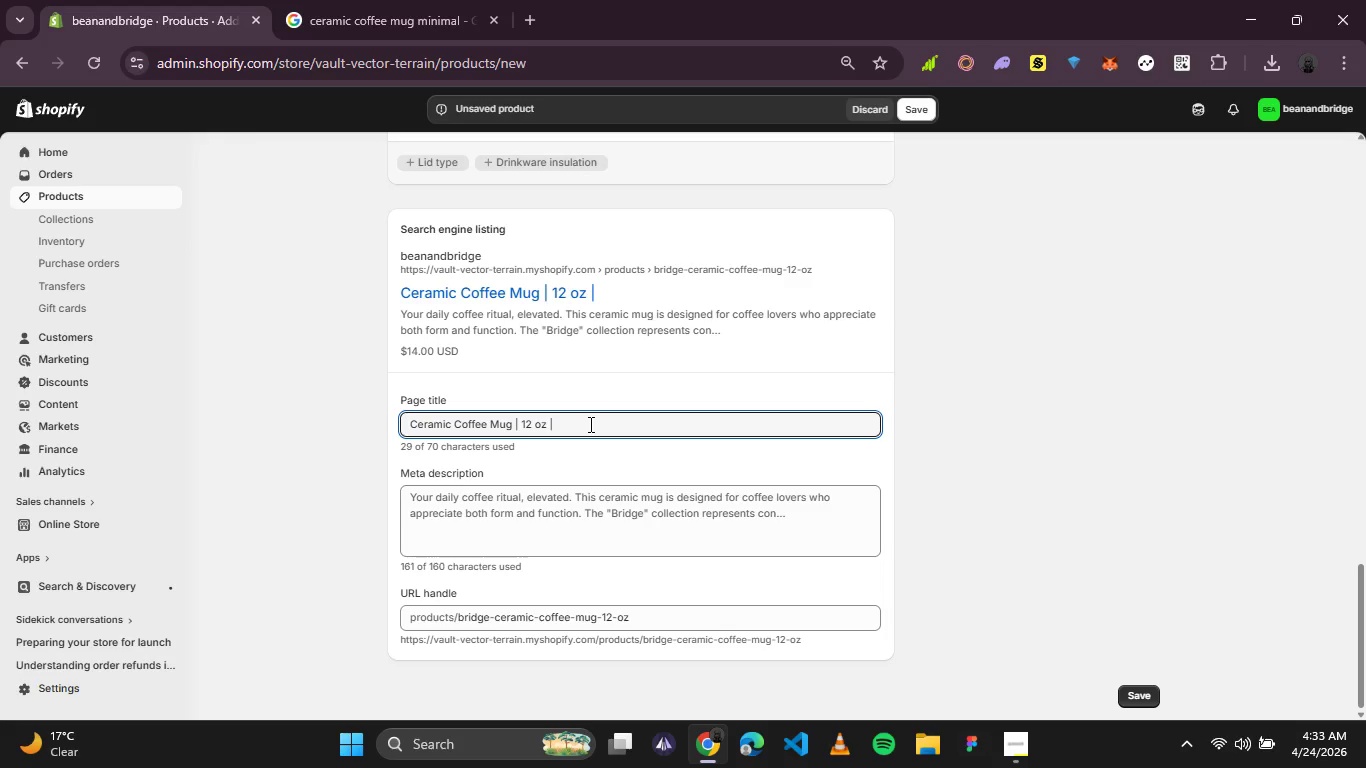 
wait(12.17)
 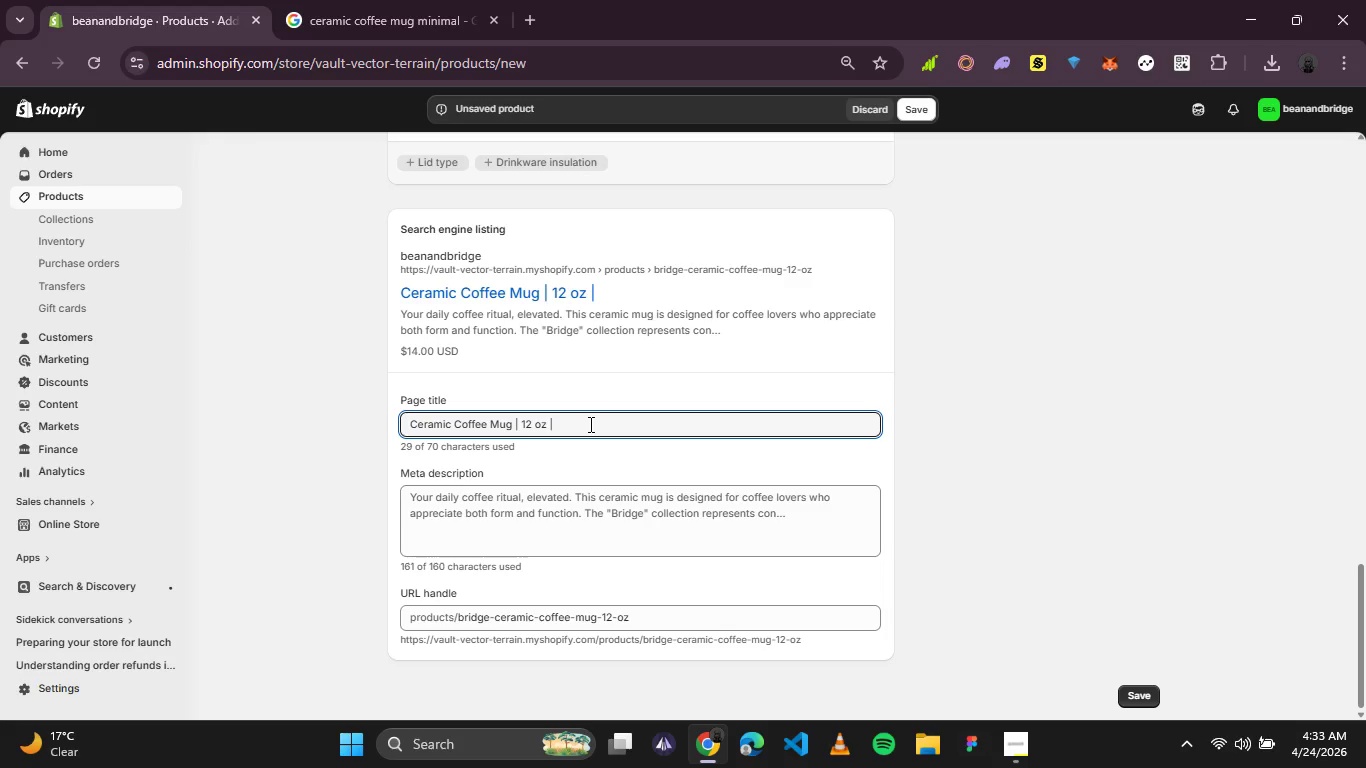 
type(Bridge Collection | )
 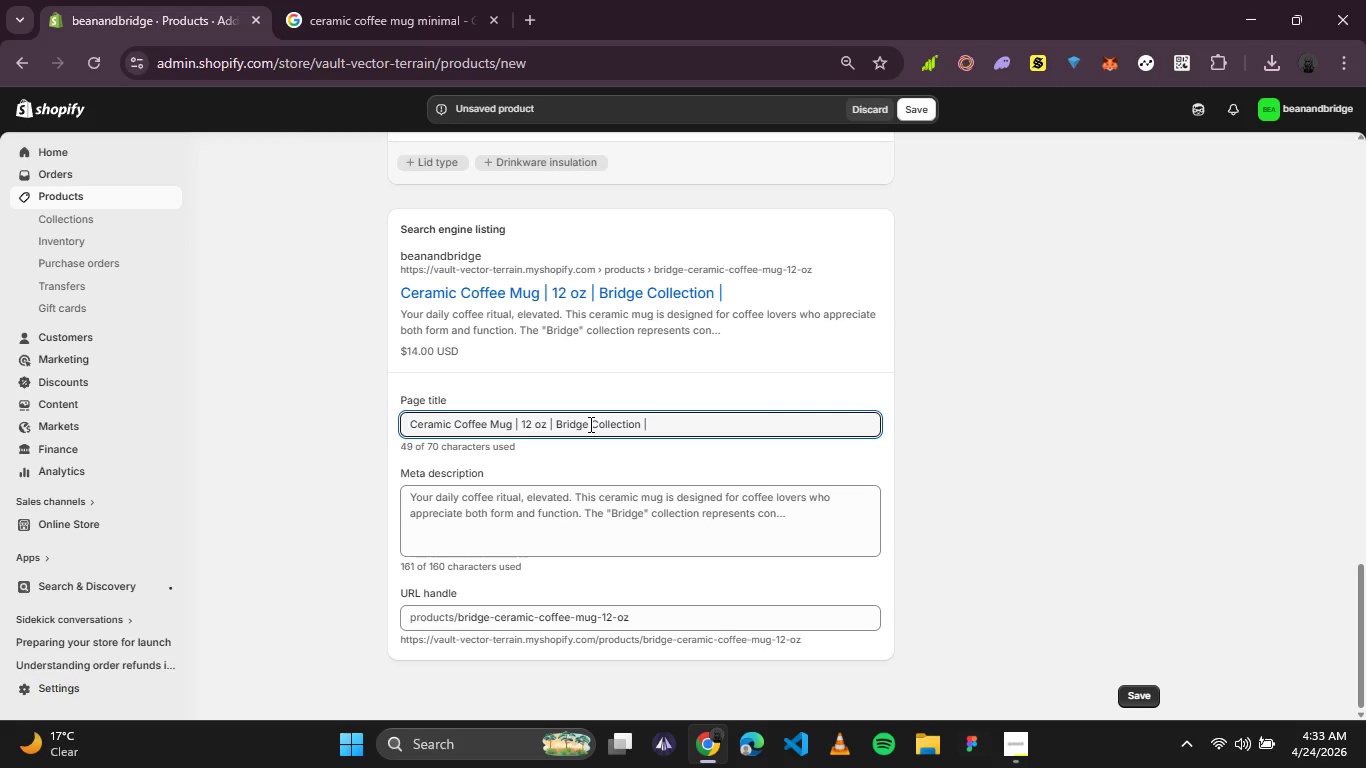 
type(Bean & Br)
 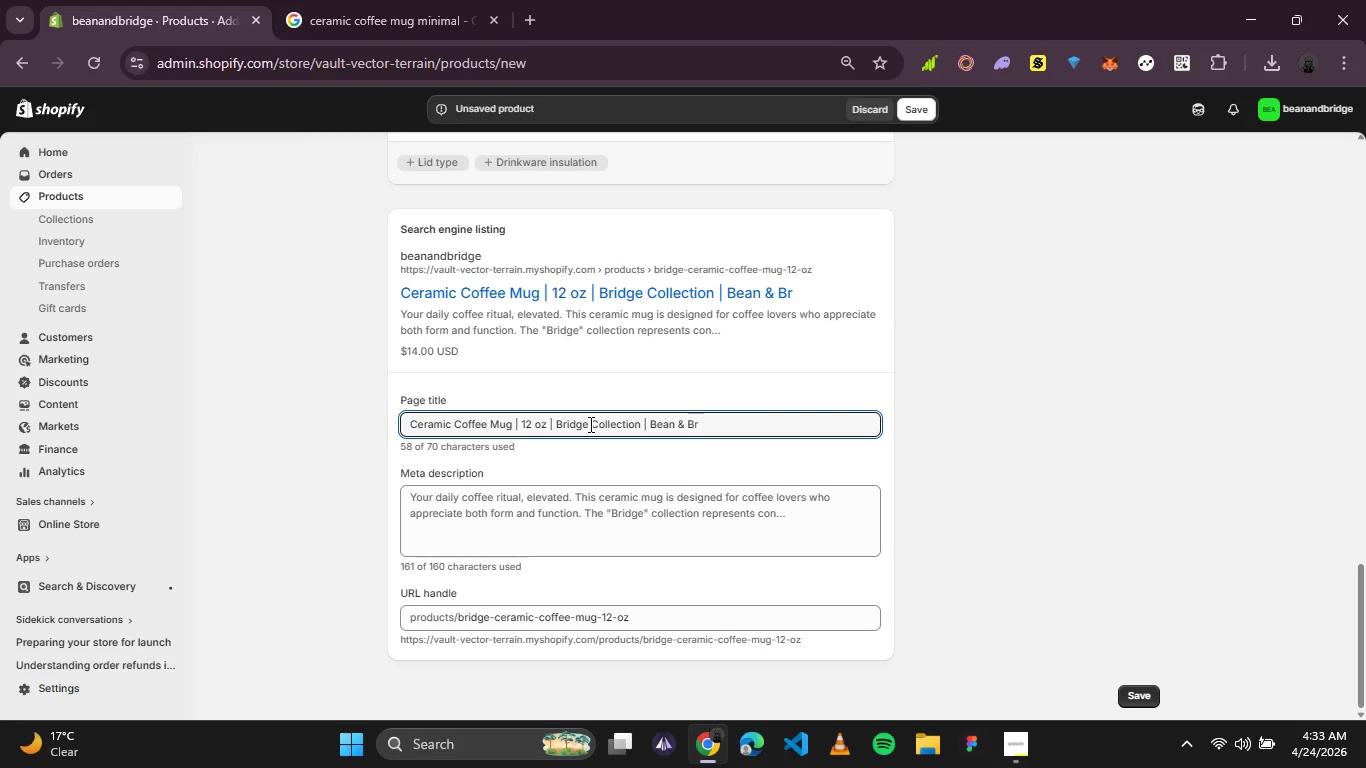 
wait(32.41)
 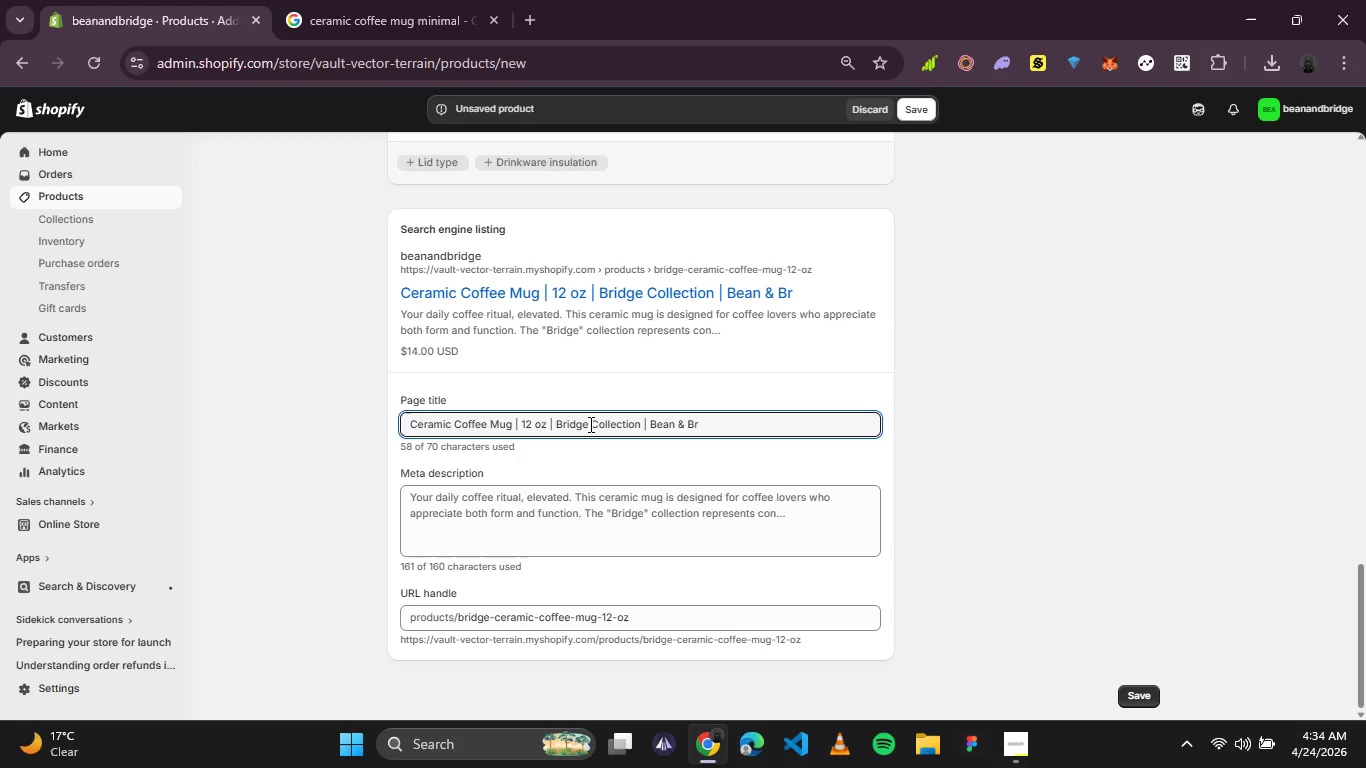 
type(idge)
 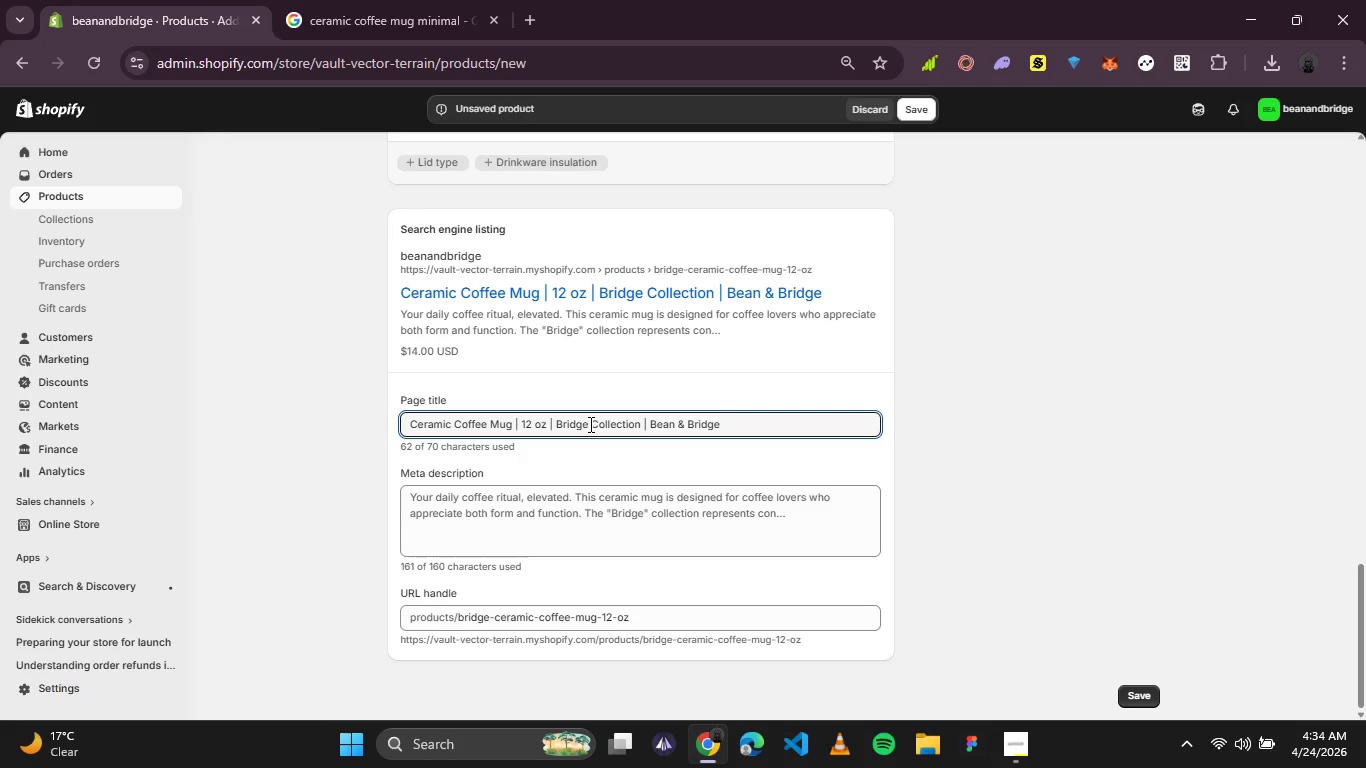 
wait(10.94)
 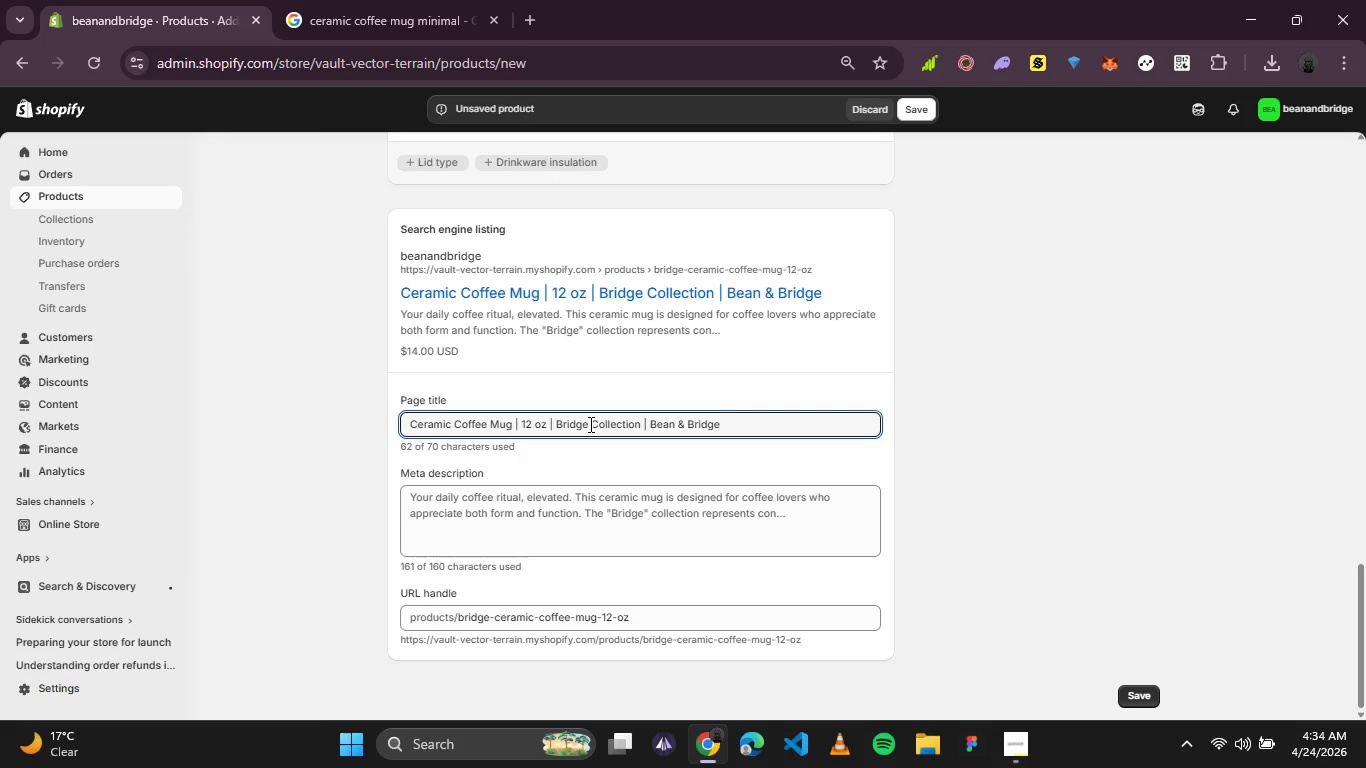 
left_click([619, 528])
 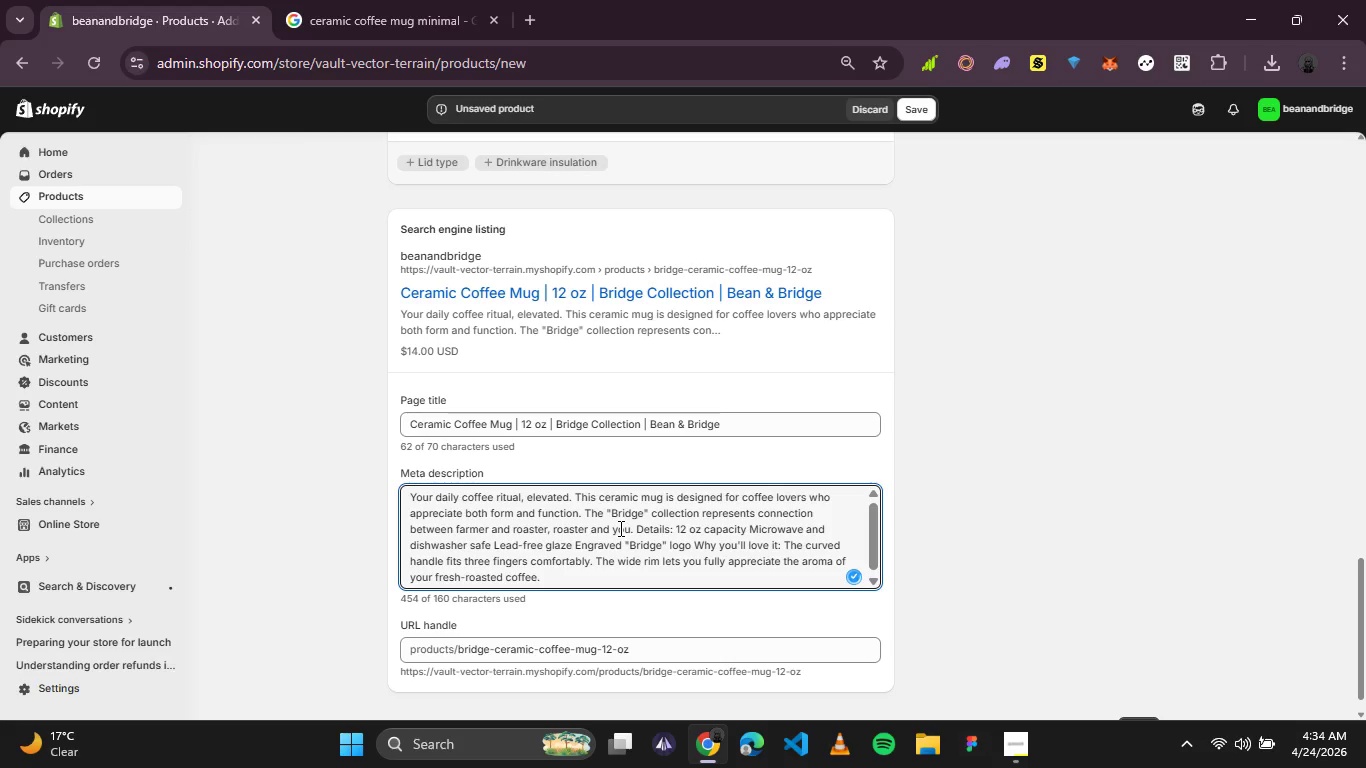 
key(Control+A)
 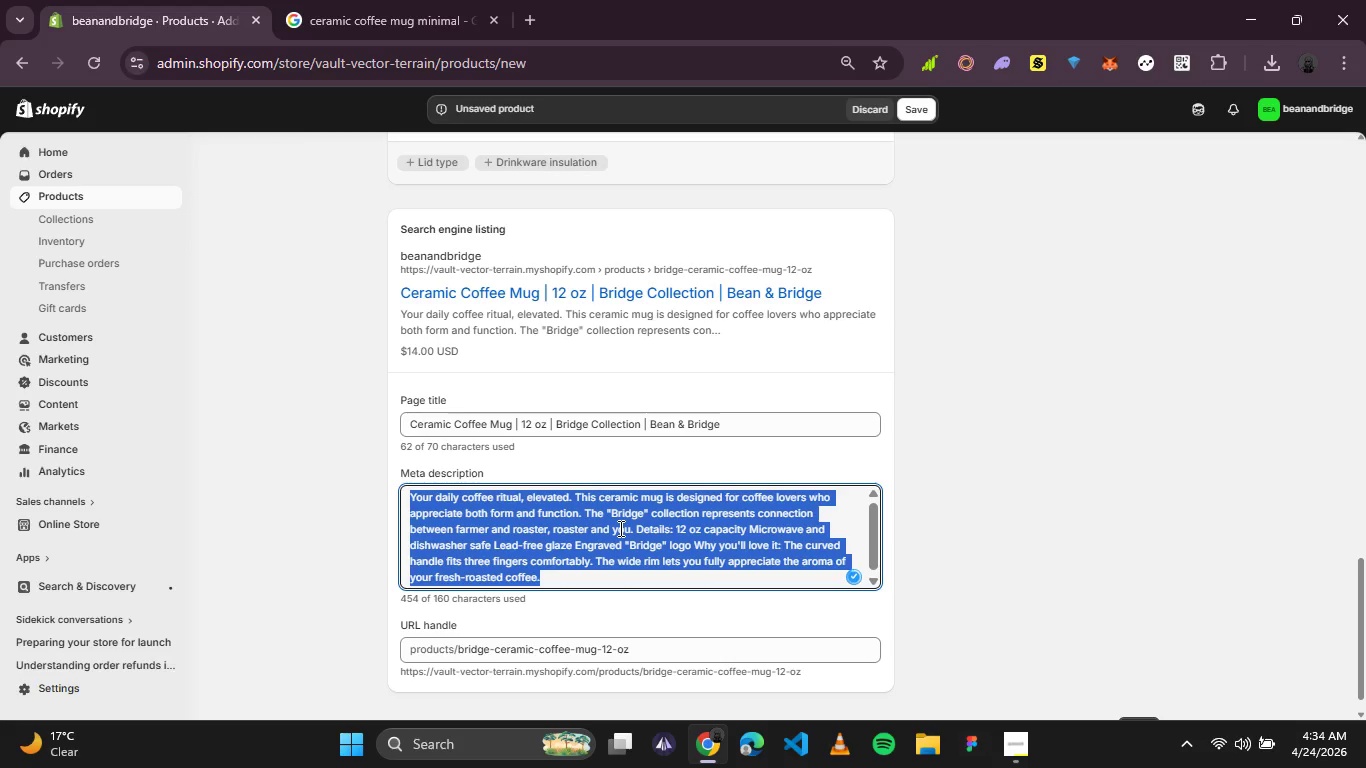 
key(Backspace)
 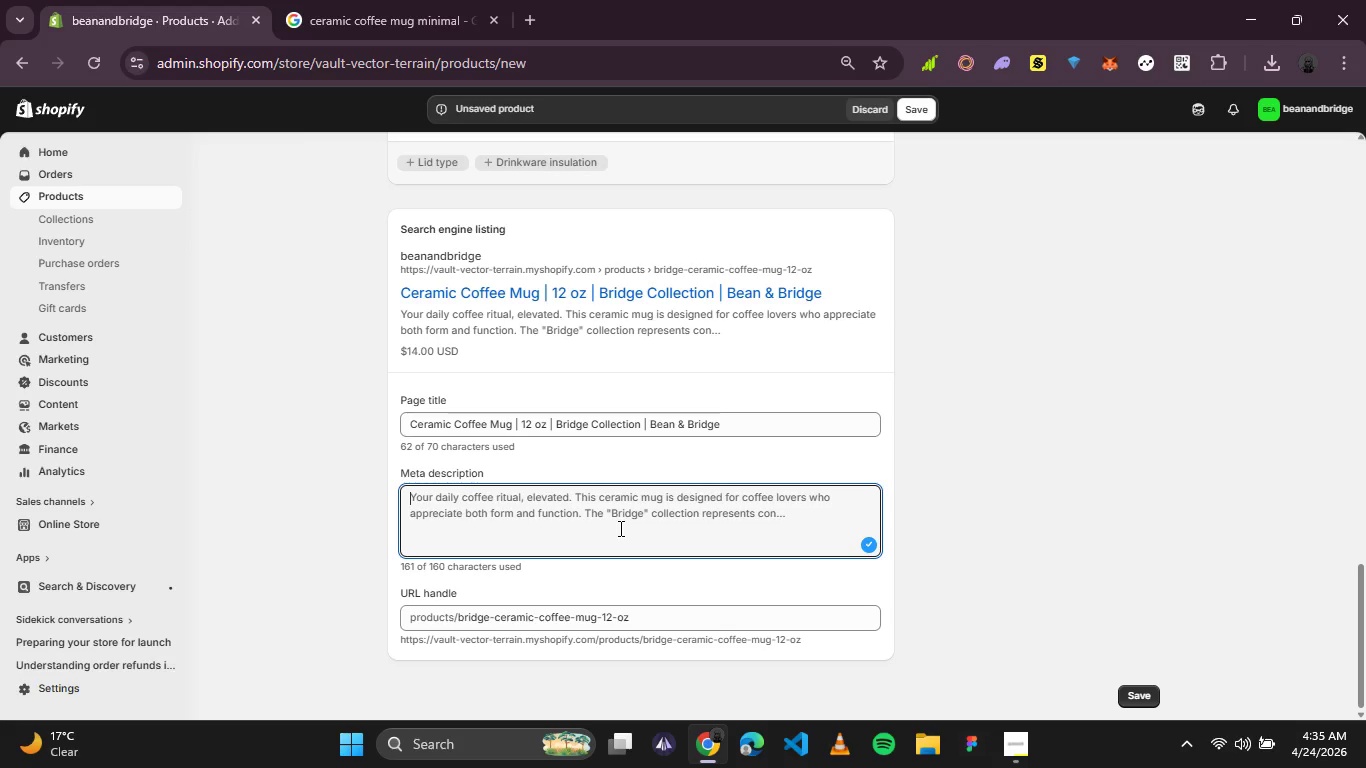 
wait(61.59)
 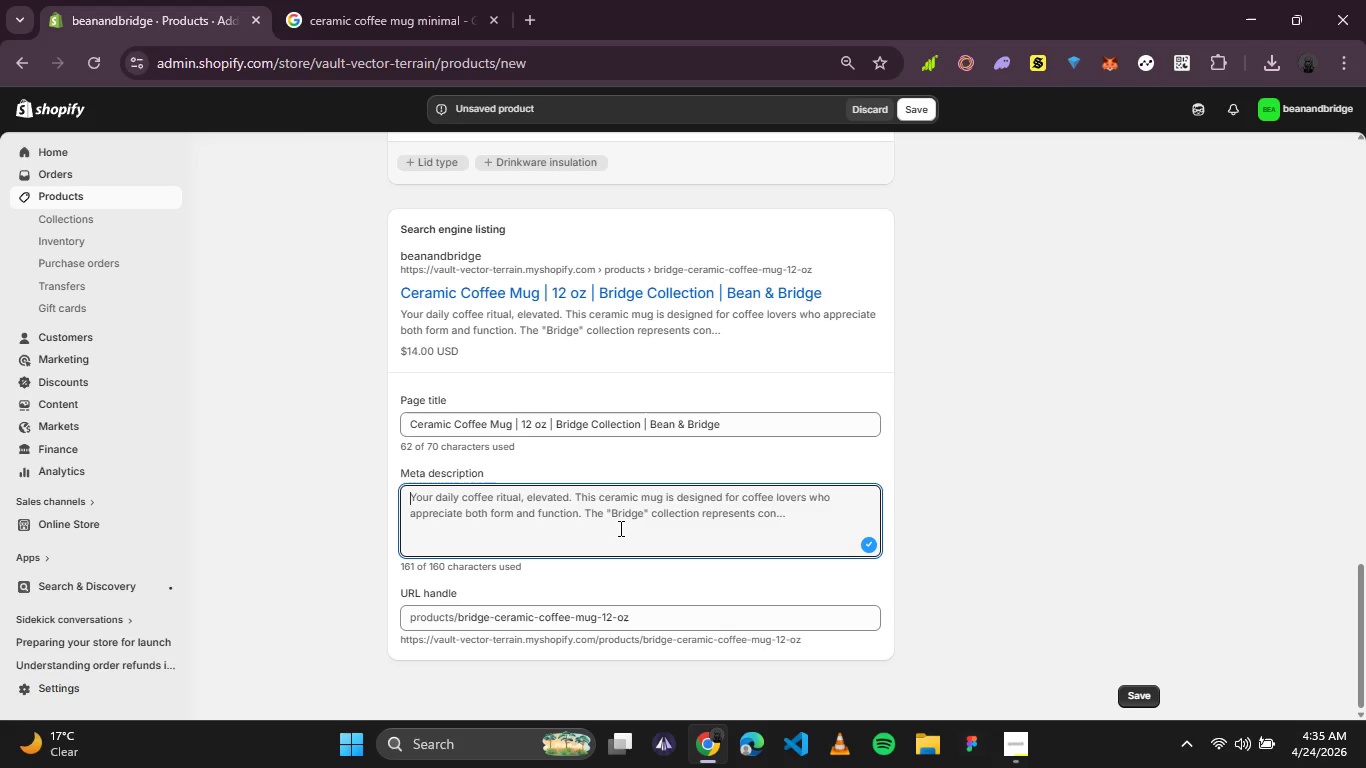 
key(Control+A)
 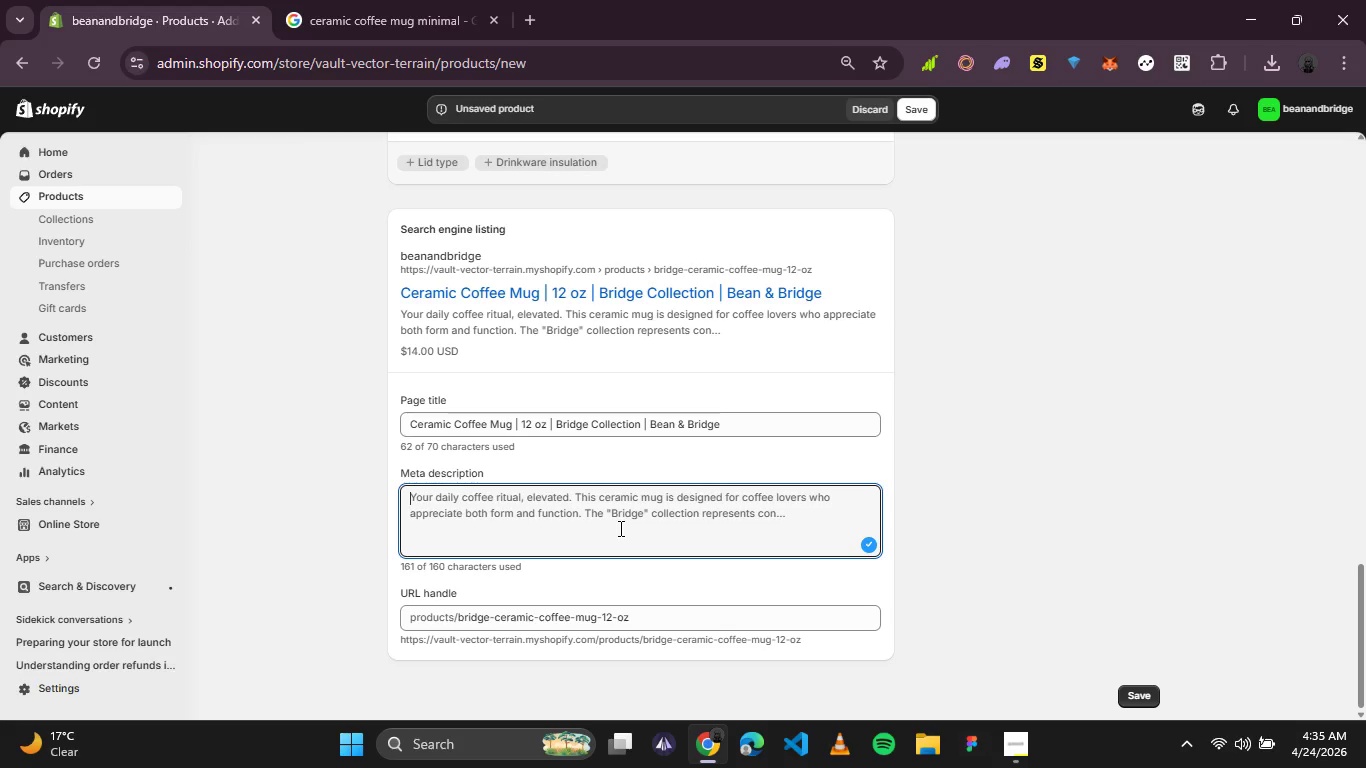 
type(shop)
key(Backspace)
key(Backspace)
key(Backspace)
key(Backspace)
key(Backspace)
type(Shop the Bridge ceramic coffee mug. 12 oz, dishwasher safe, engraved logo)
 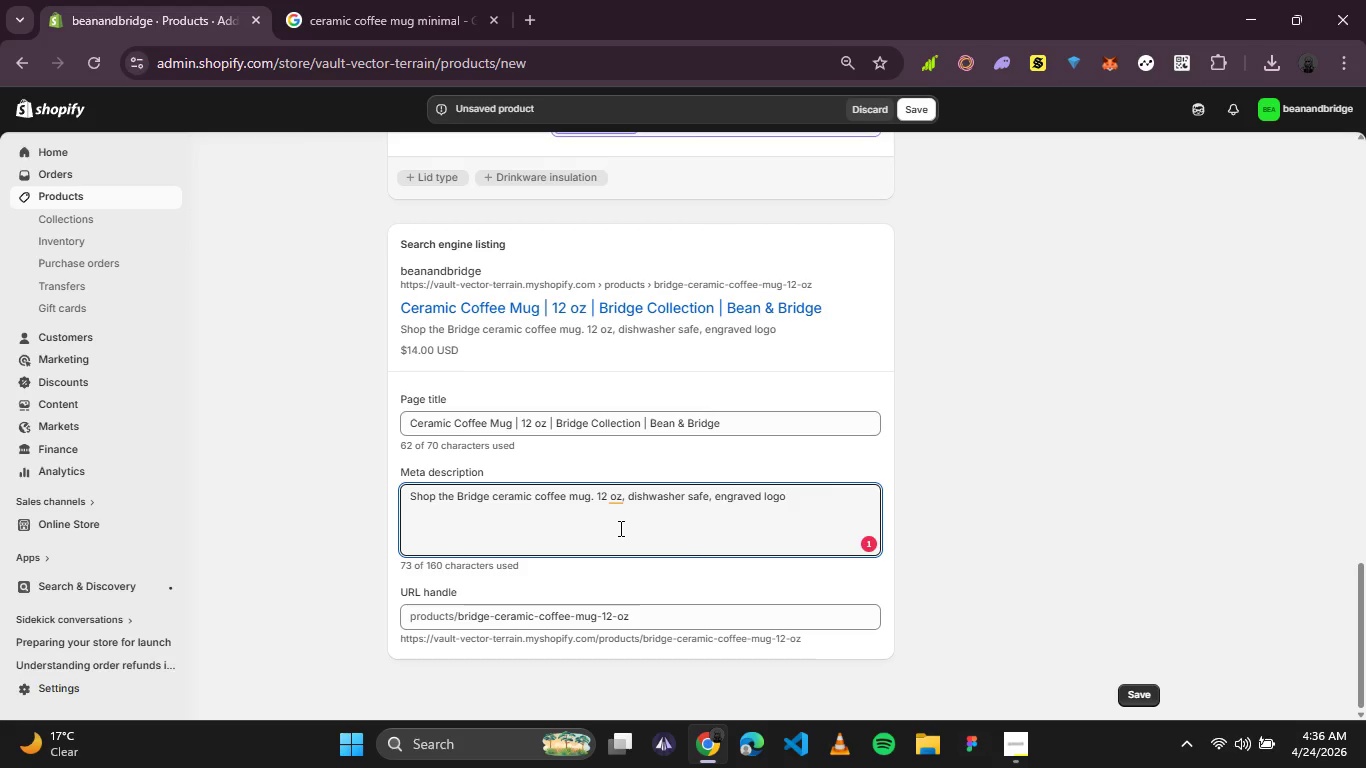 
wait(24.91)
 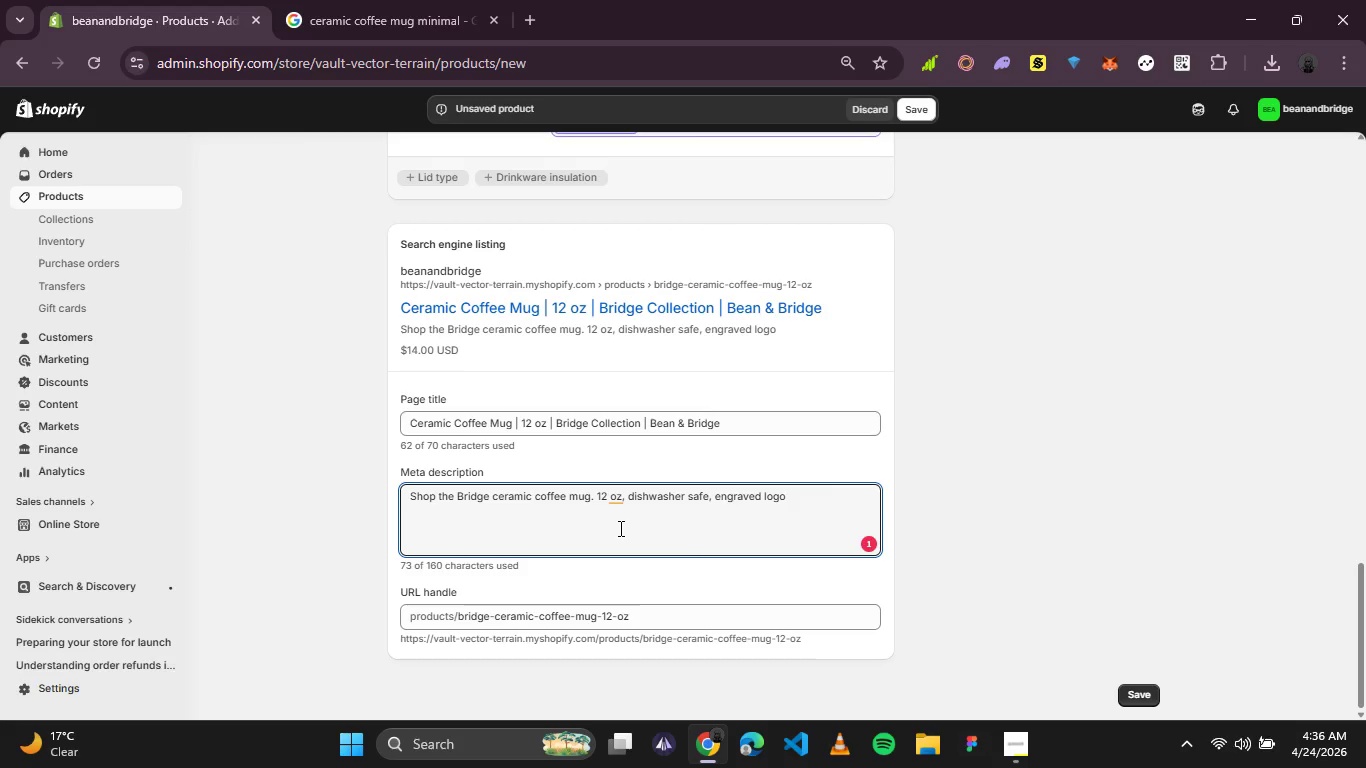 
key(Period)
 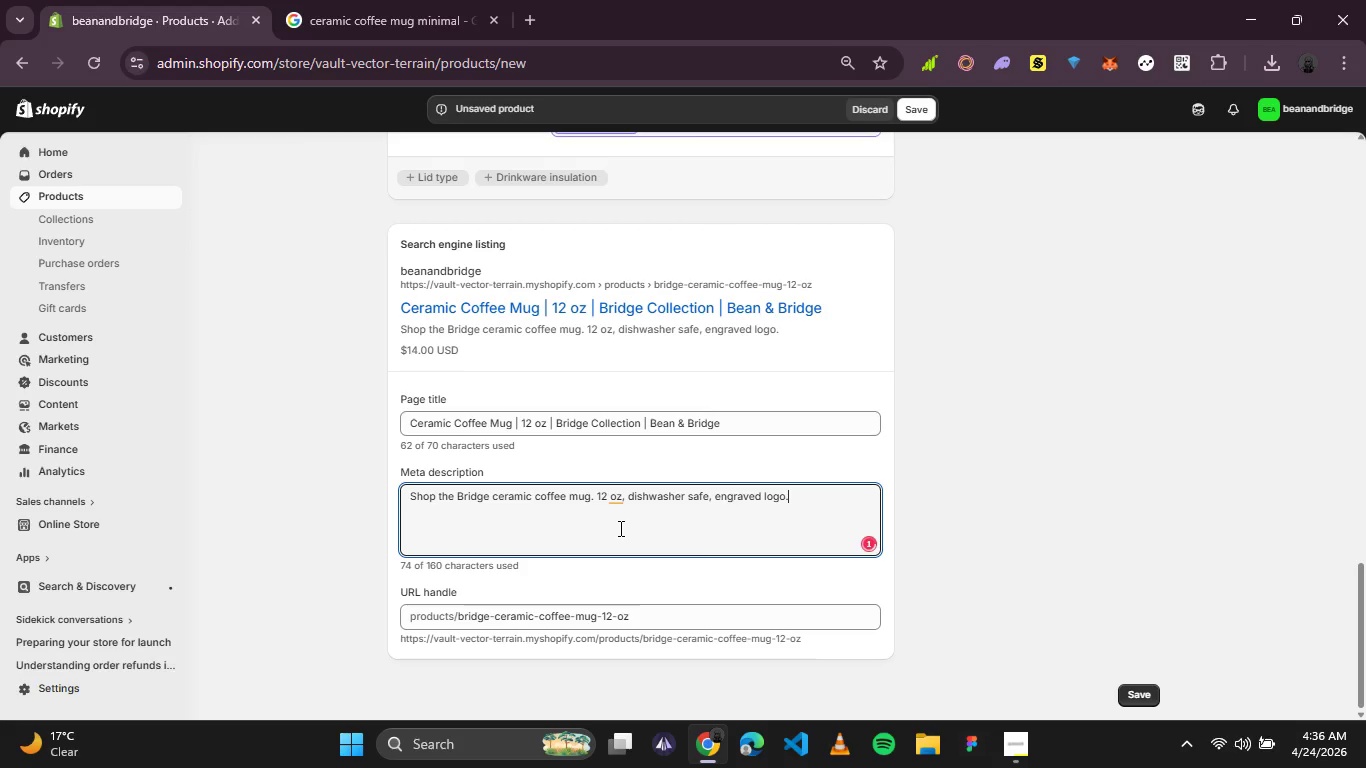 
key(Enter)
 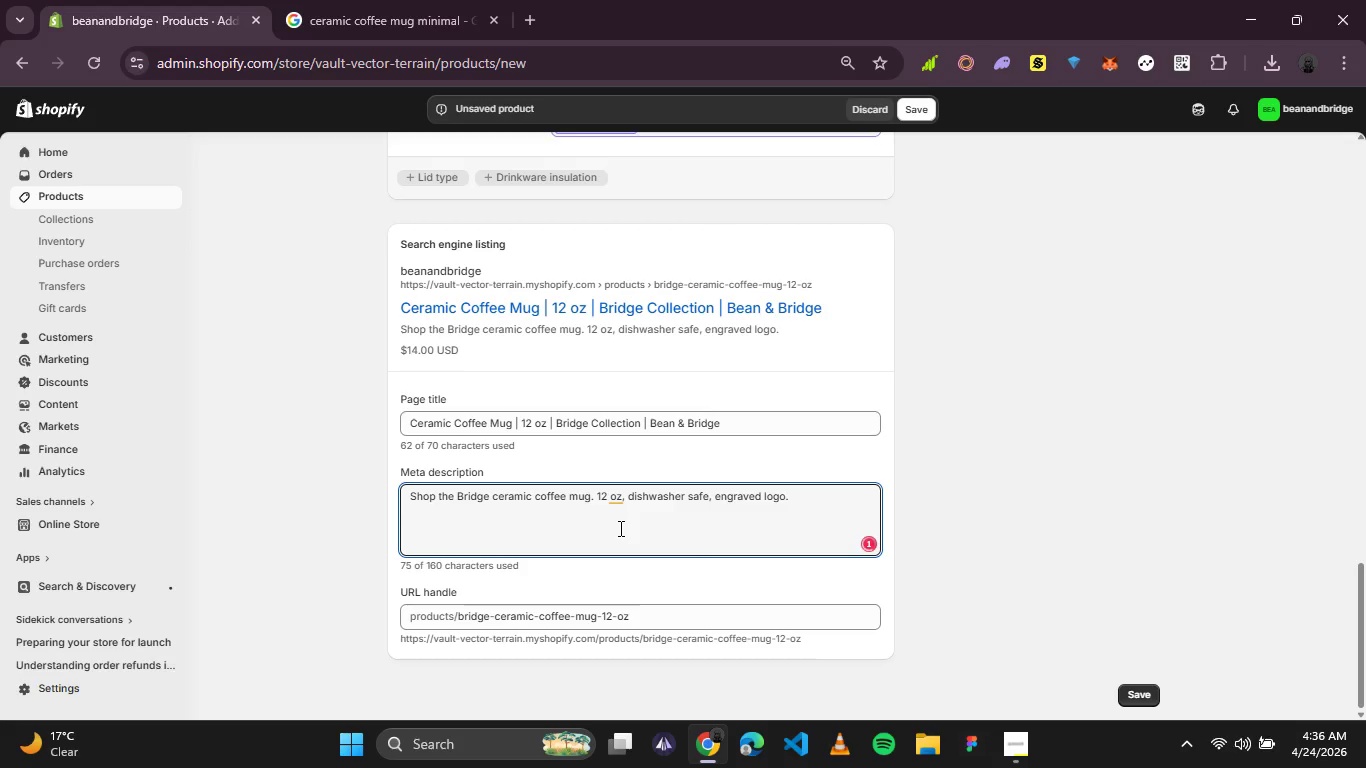 
type(Perfect for your morninf)
key(Backspace)
type(g )
 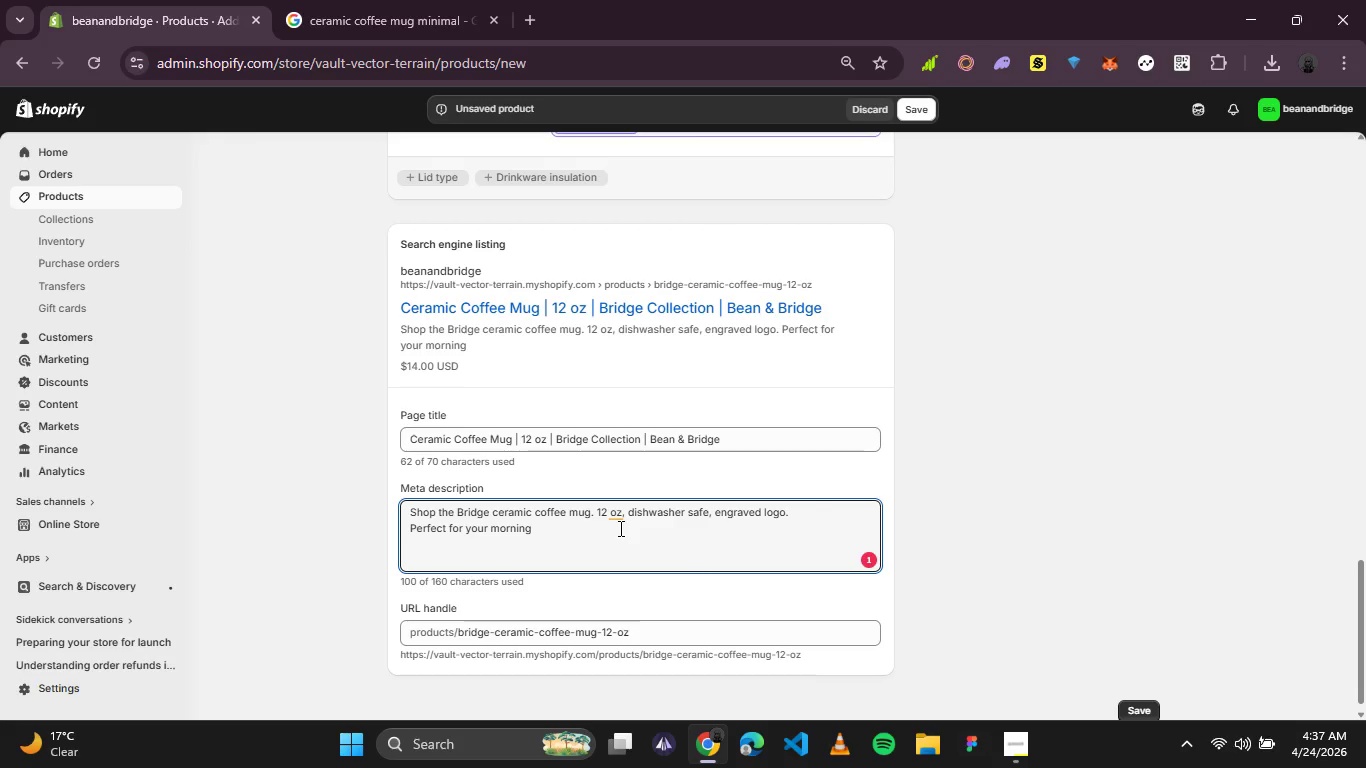 
wait(23.0)
 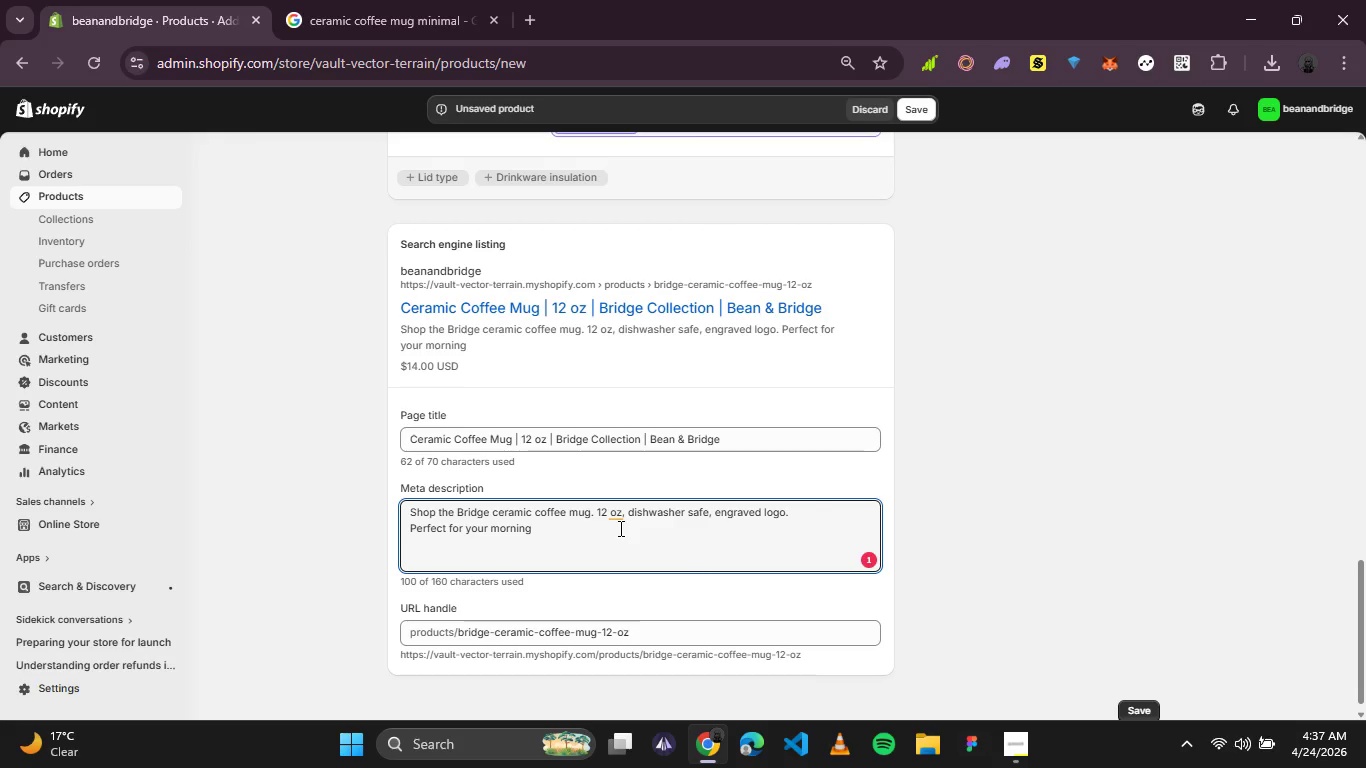 
type(coffee ritual.)
 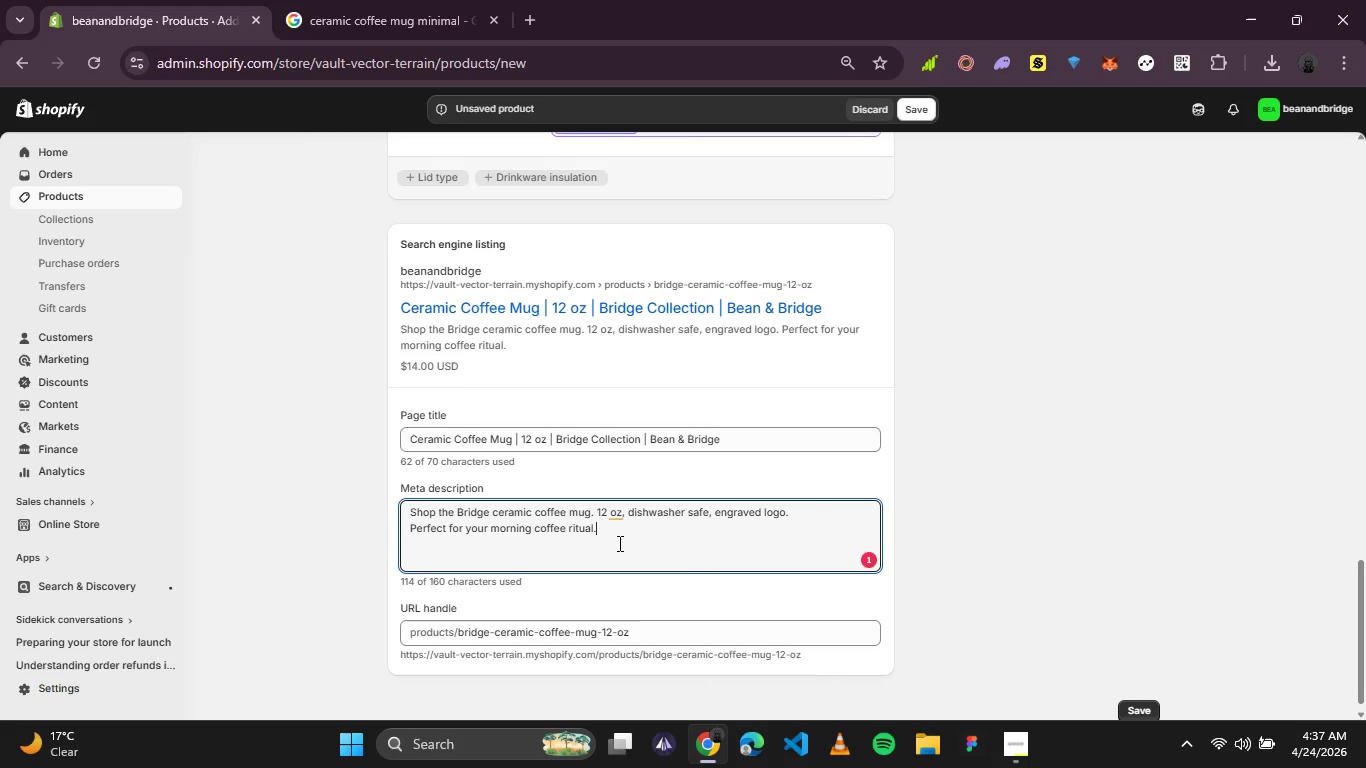 
left_click([620, 519])
 